 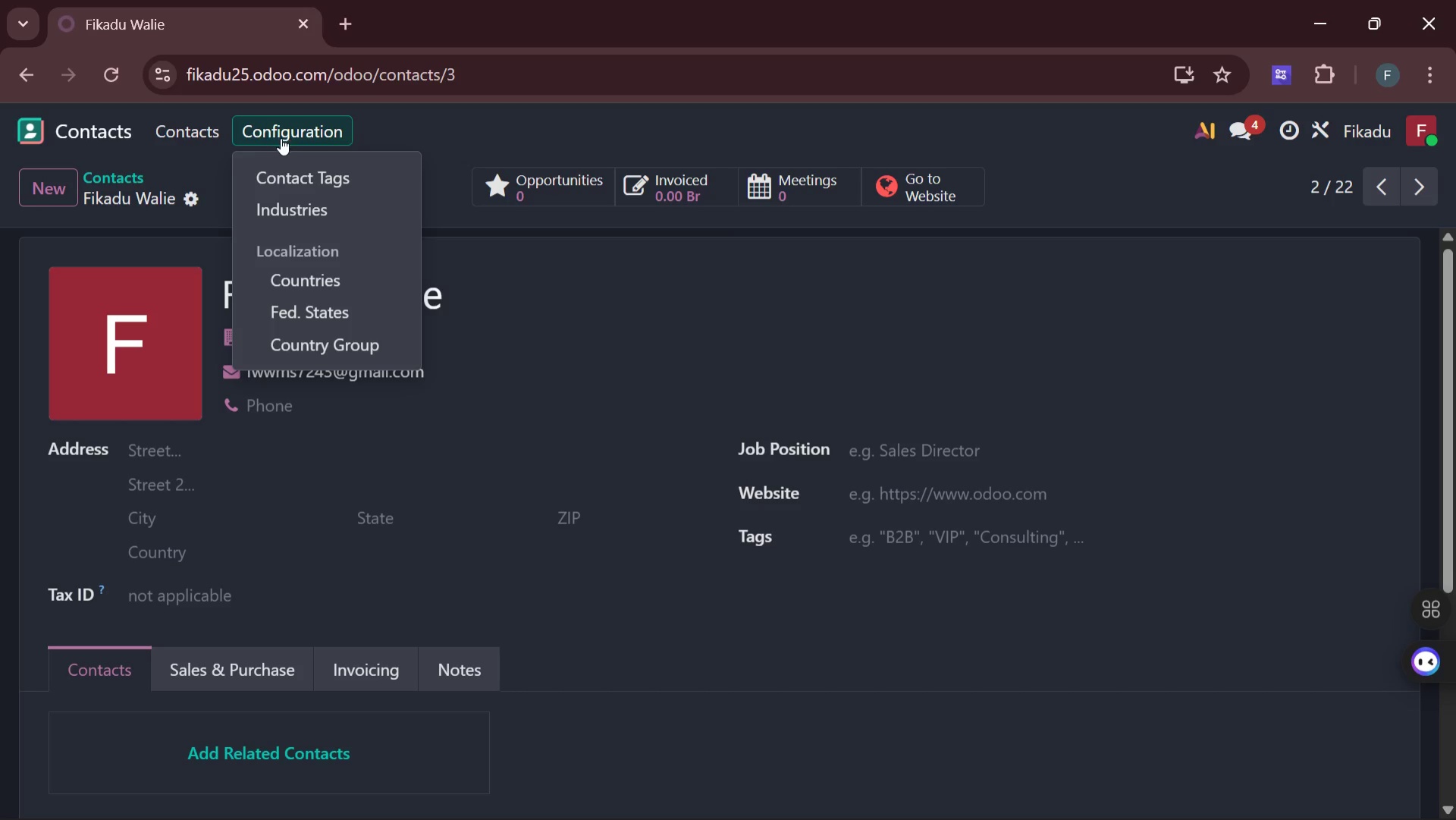 
left_click([336, 179])
 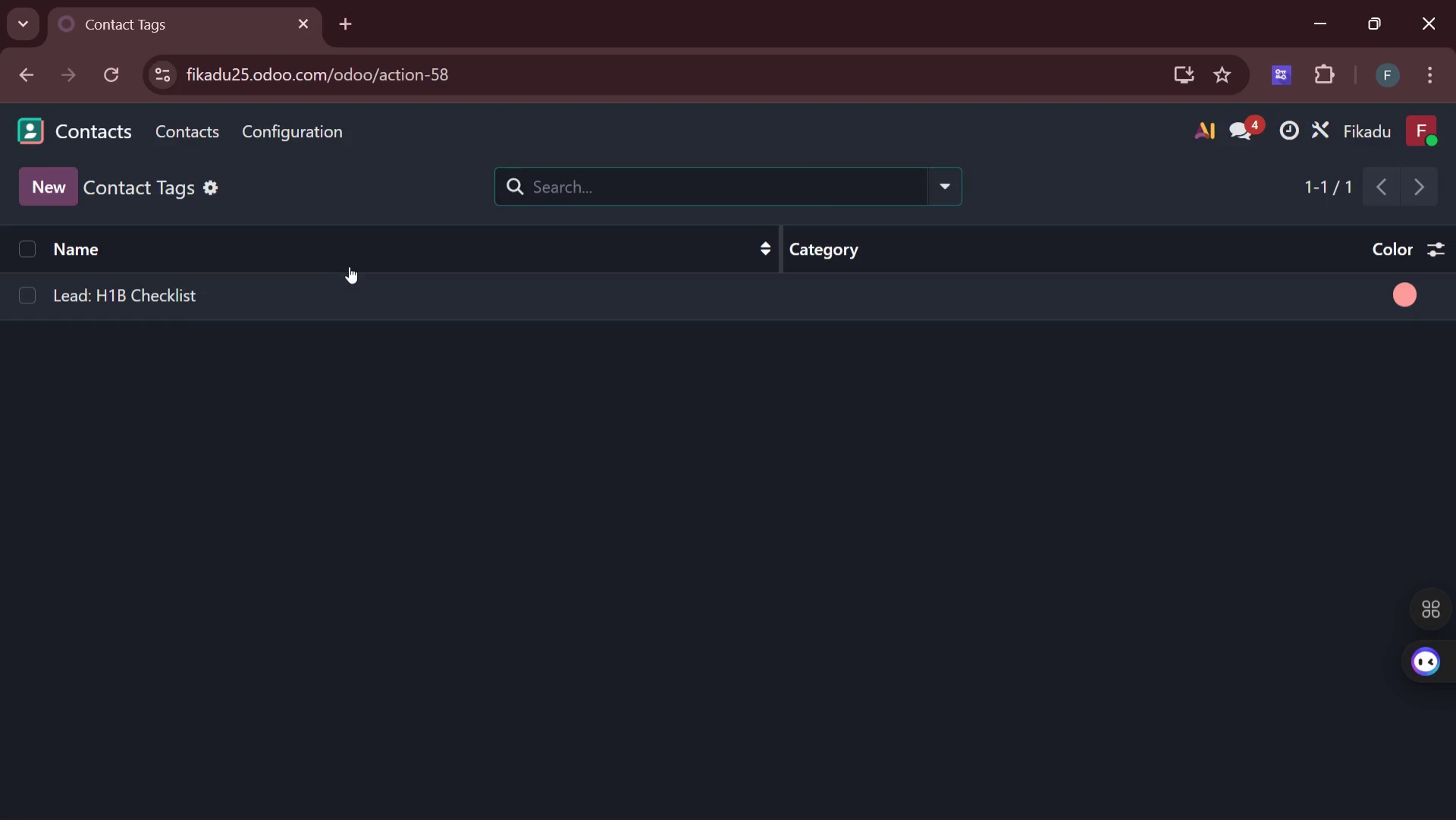 
mouse_move([336, 309])
 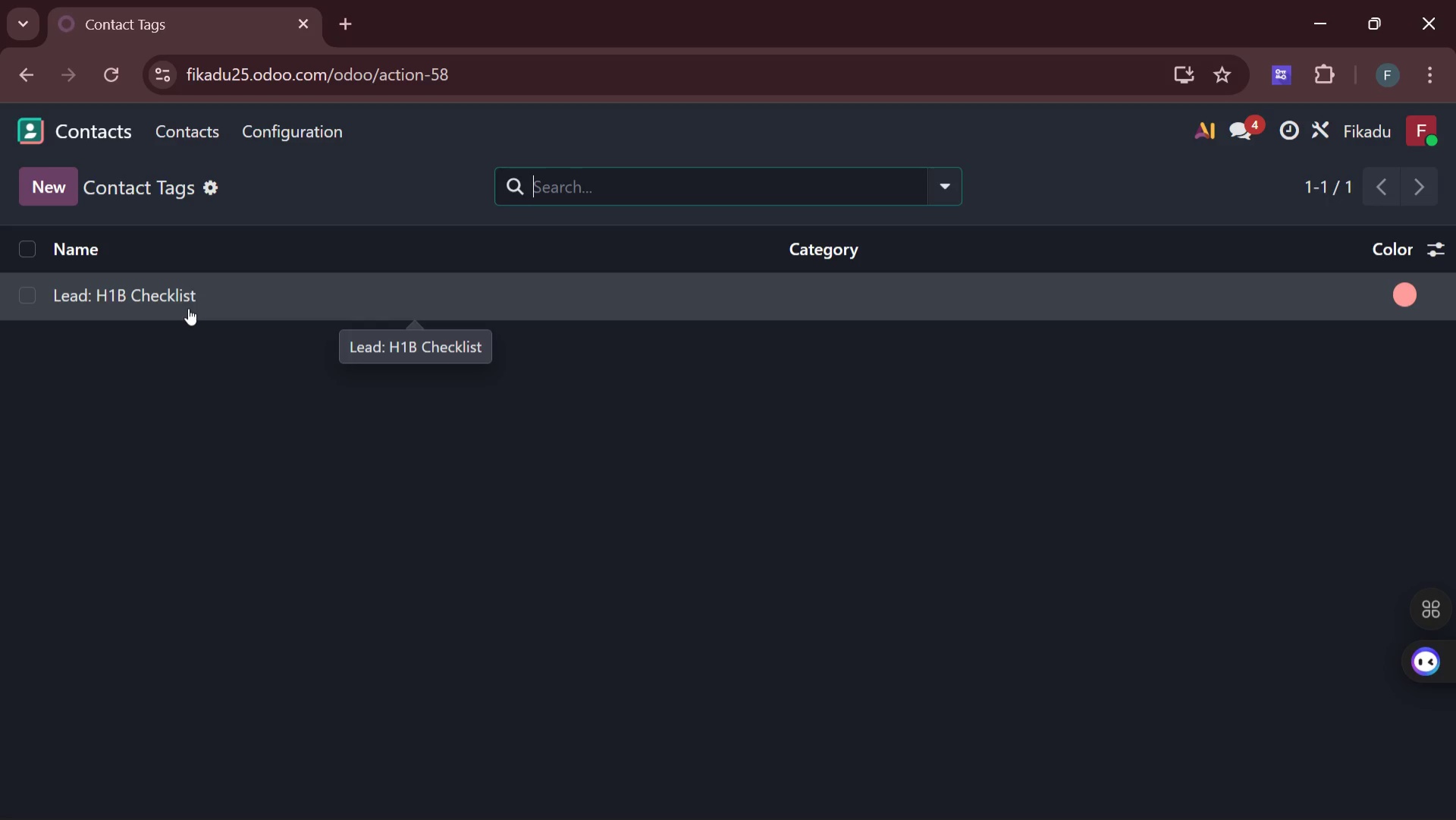 
wait(26.27)
 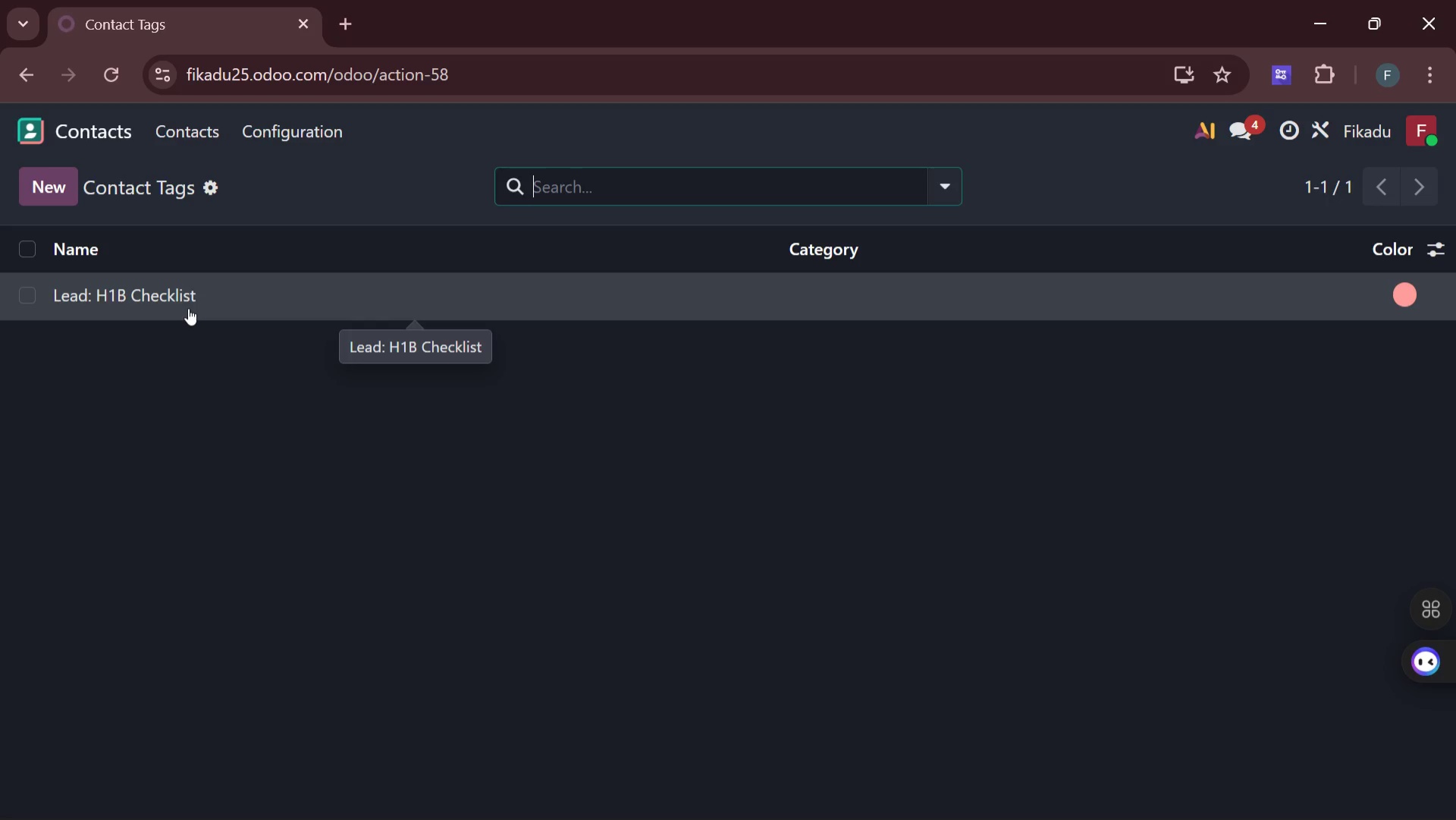 
left_click([50, 134])
 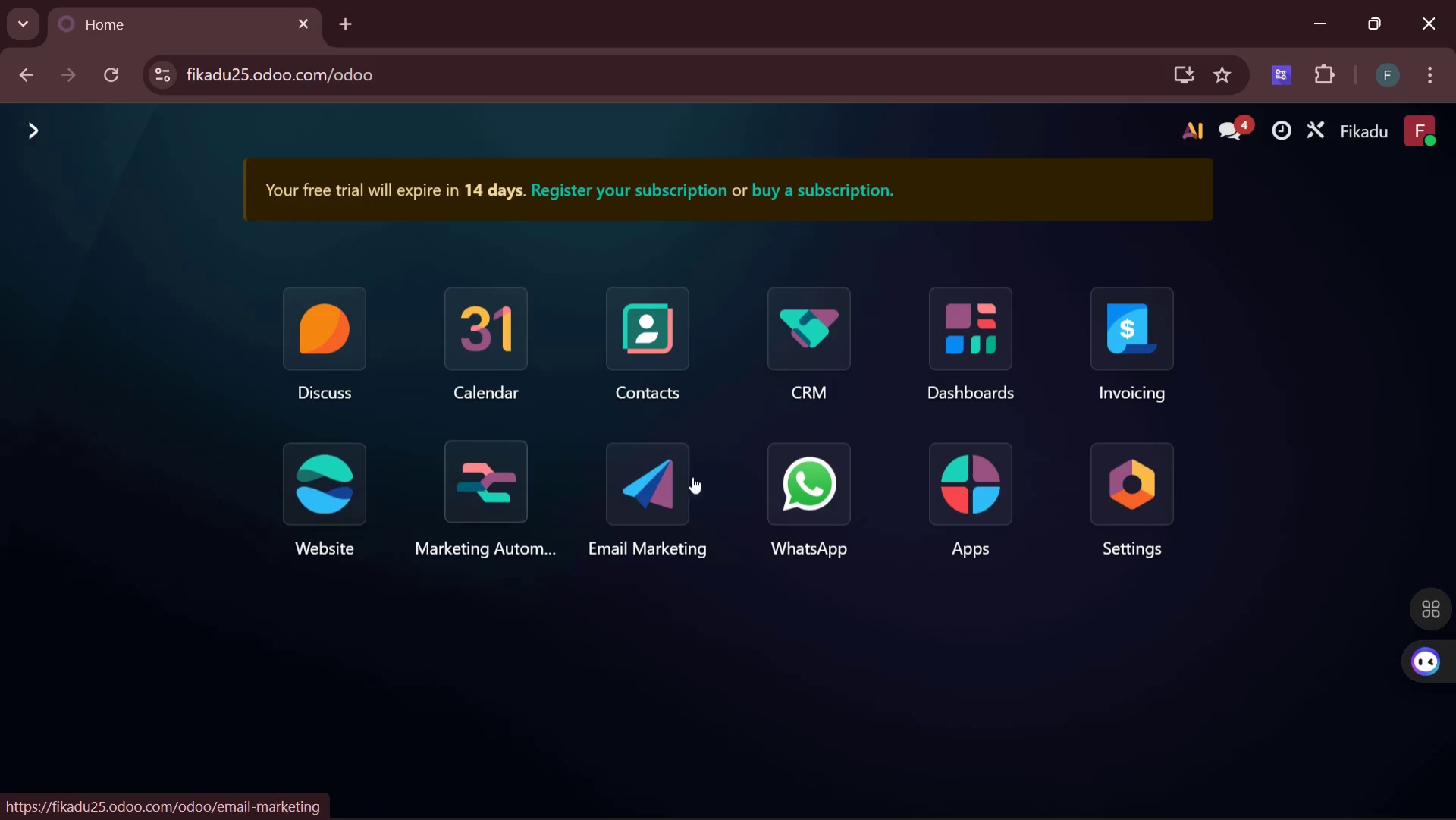 
wait(5.64)
 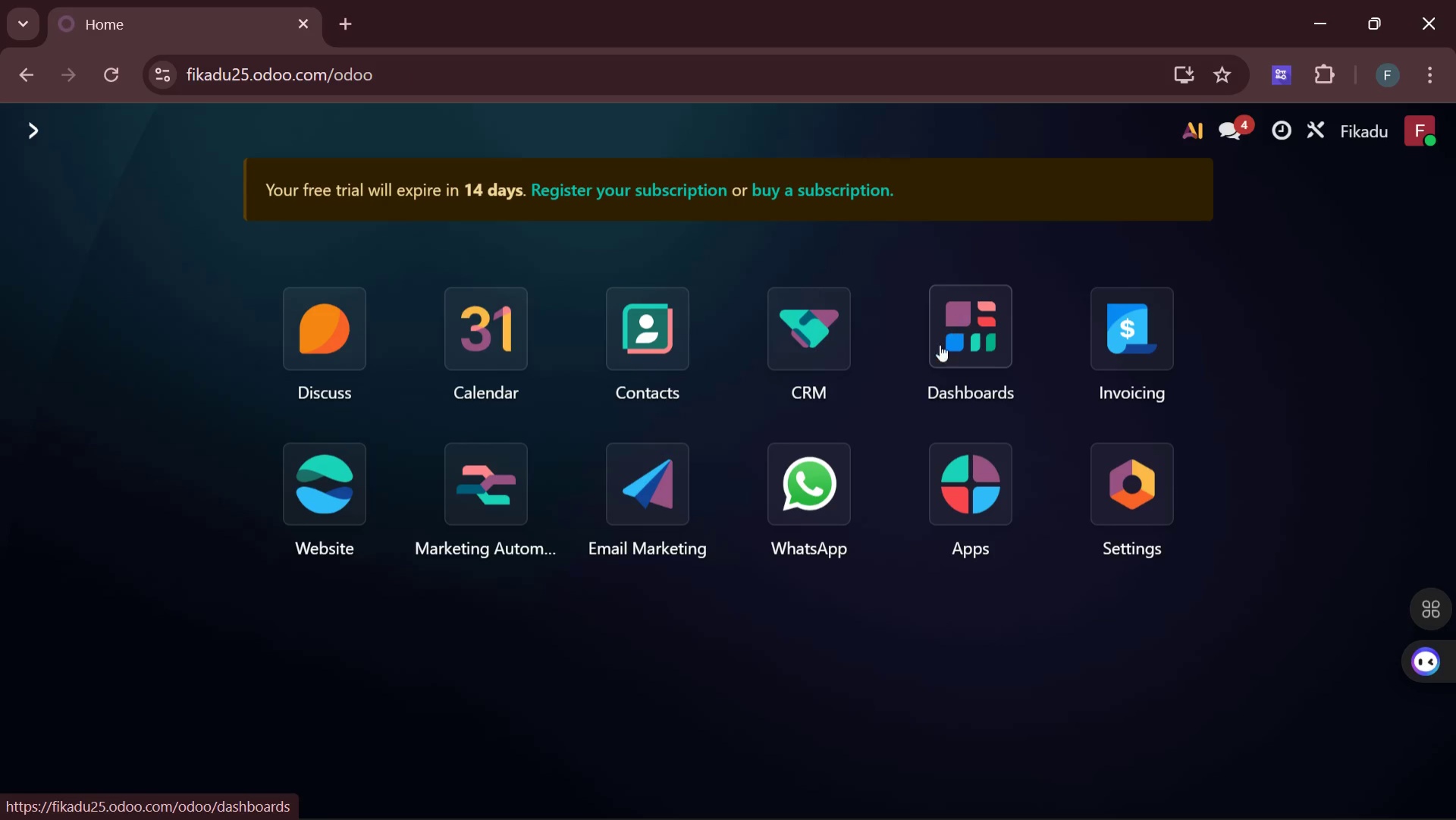 
left_click([613, 502])
 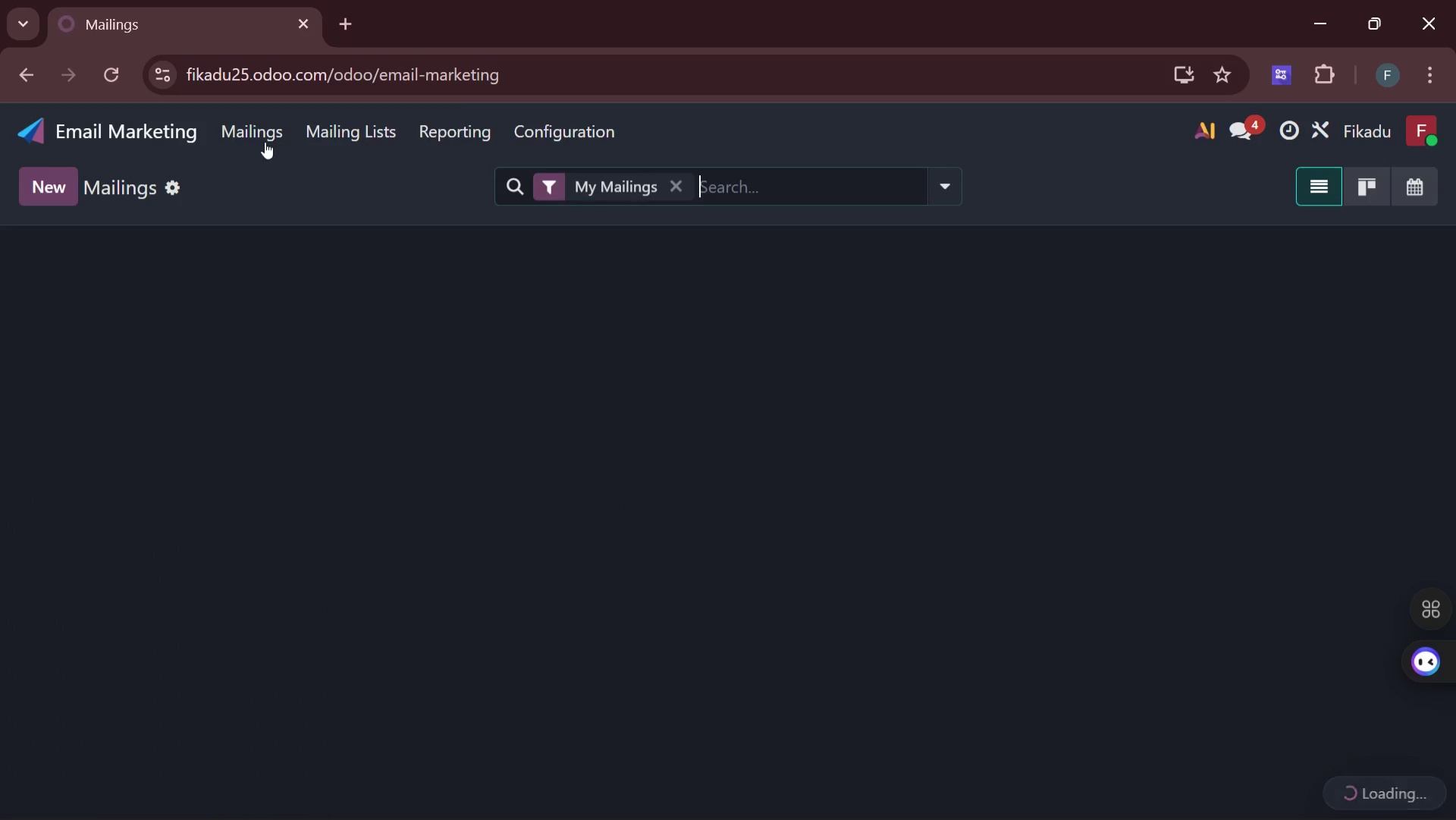 
left_click([262, 131])
 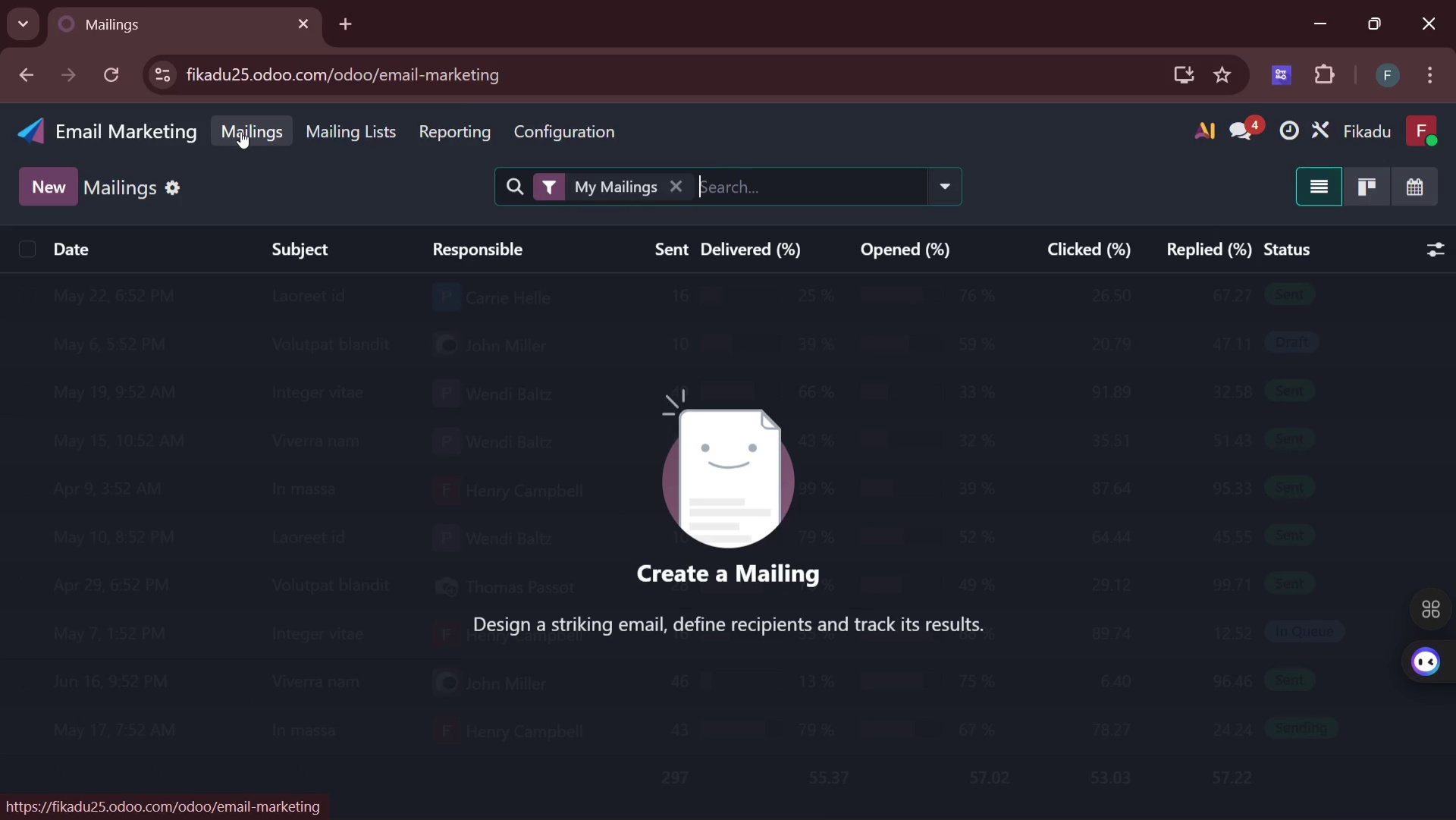 
left_click([49, 185])
 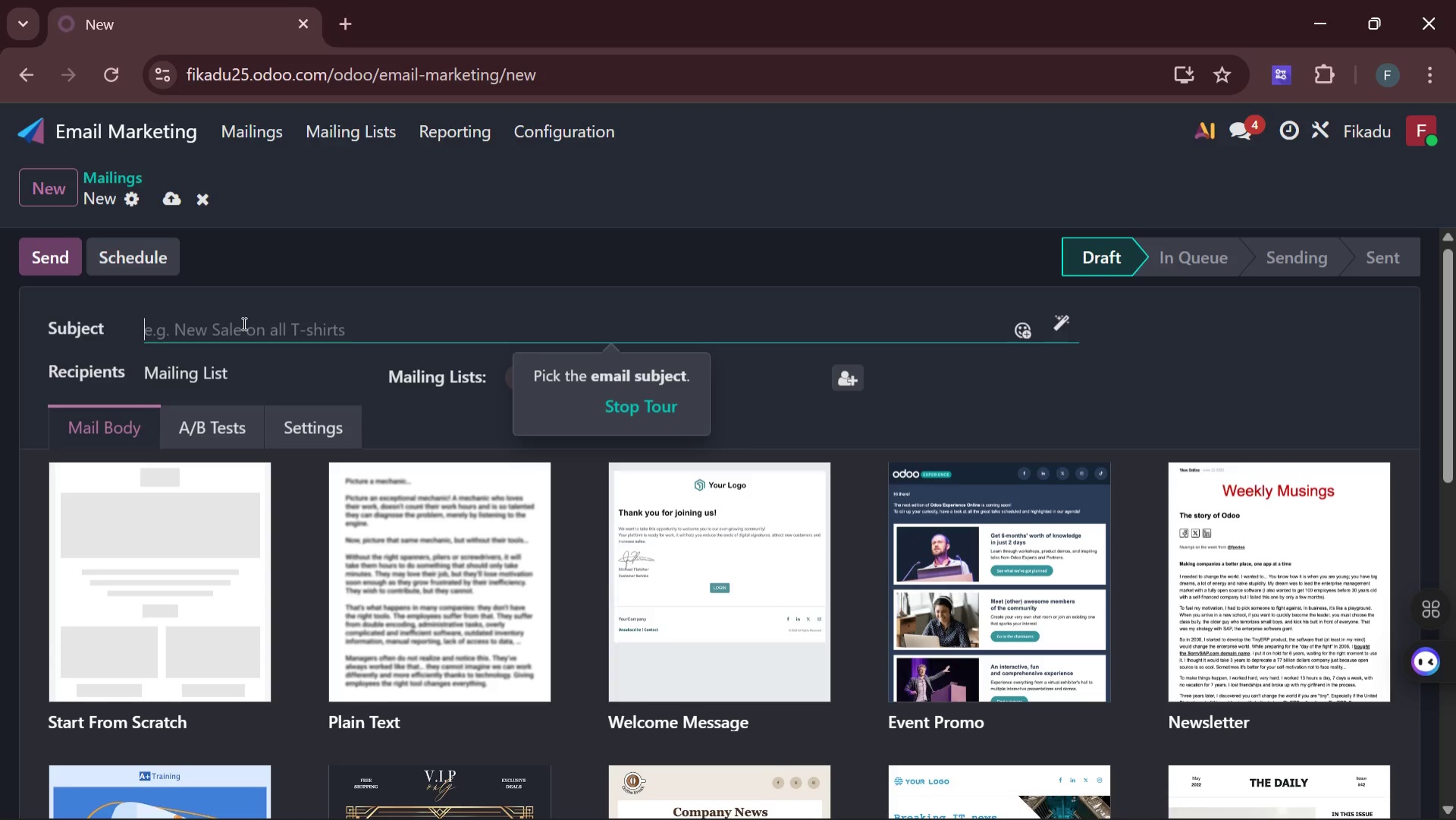 
wait(39.86)
 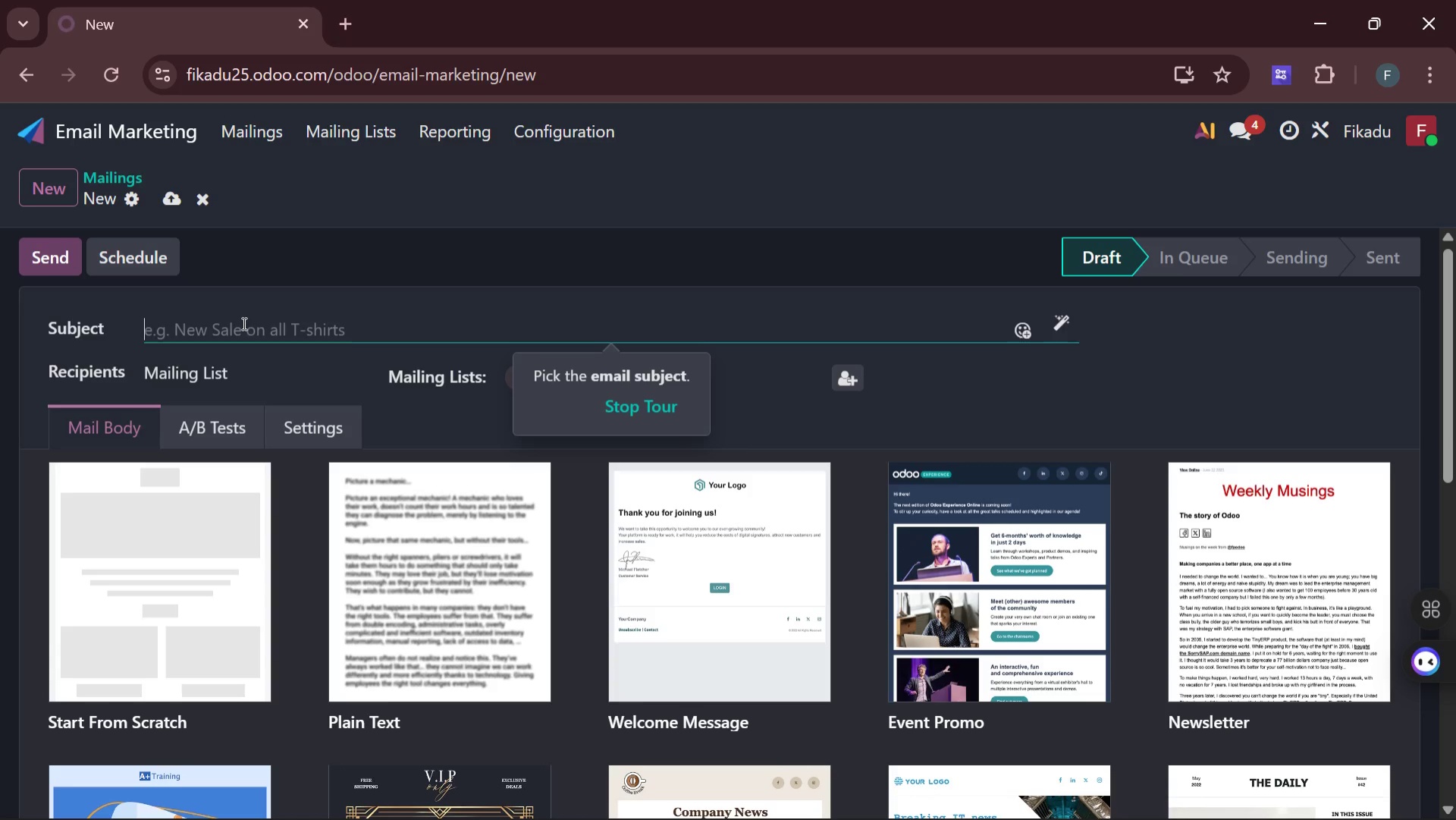 
left_click([361, 137])
 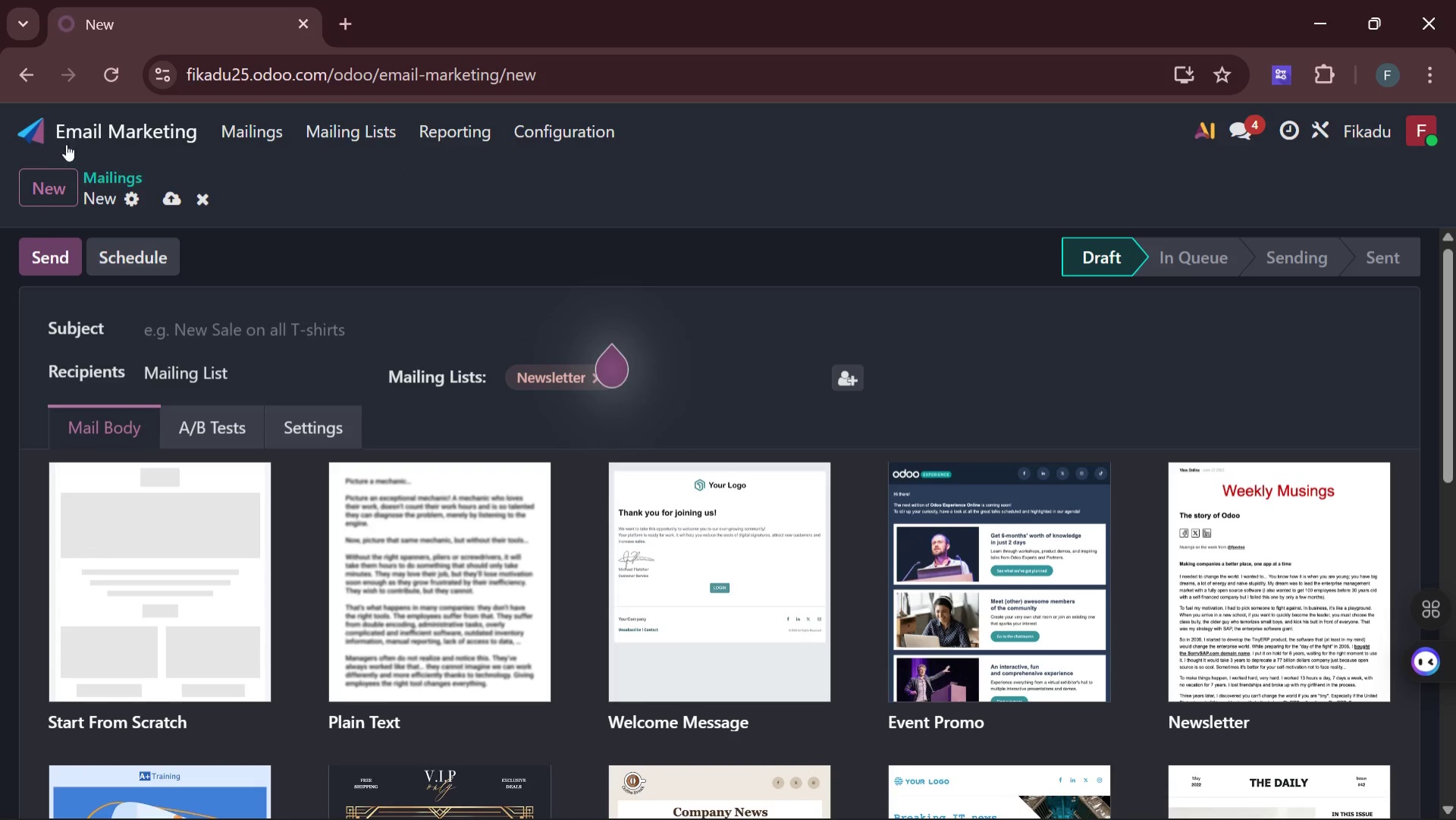 
left_click([39, 79])
 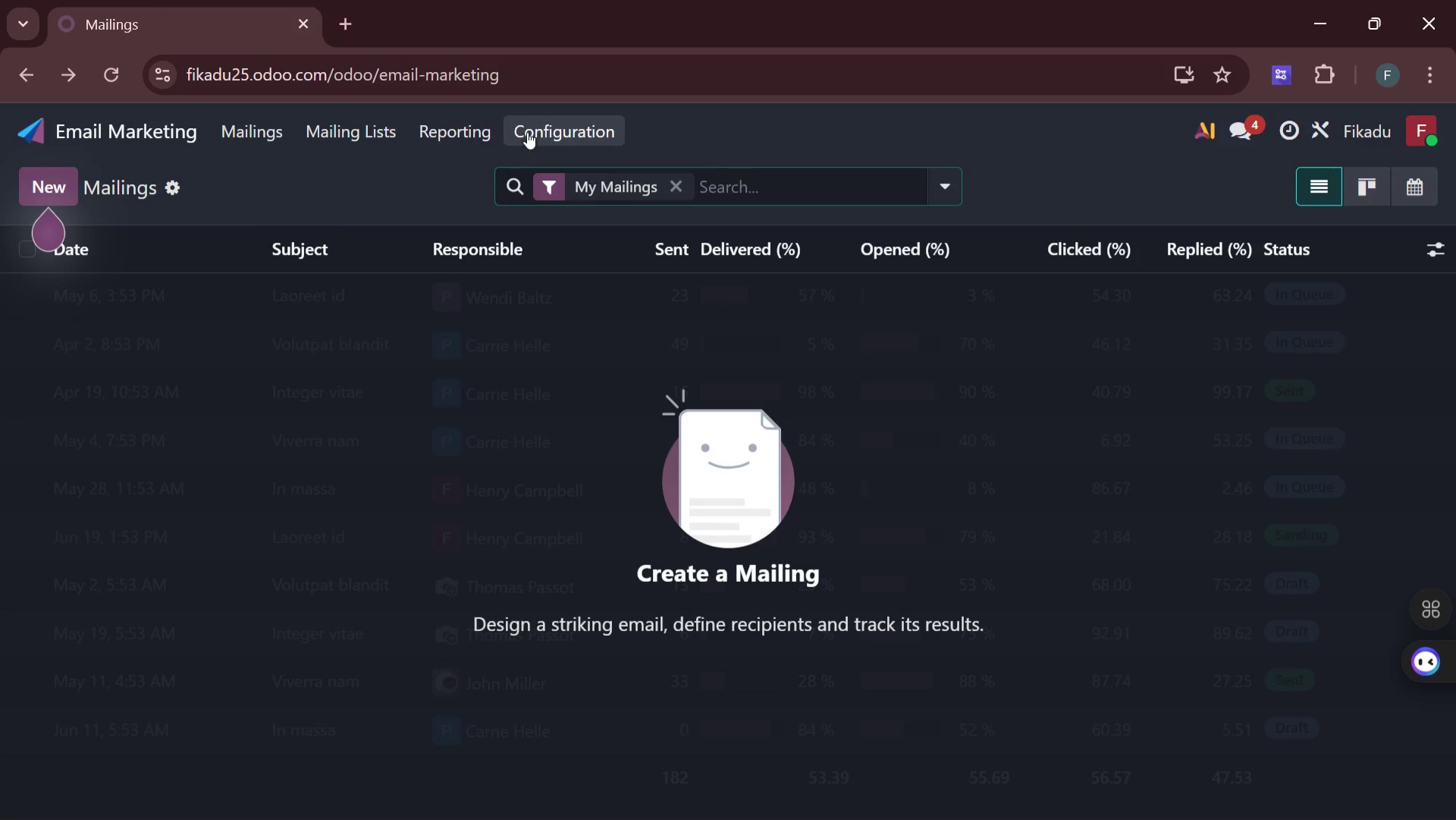 
left_click([526, 134])
 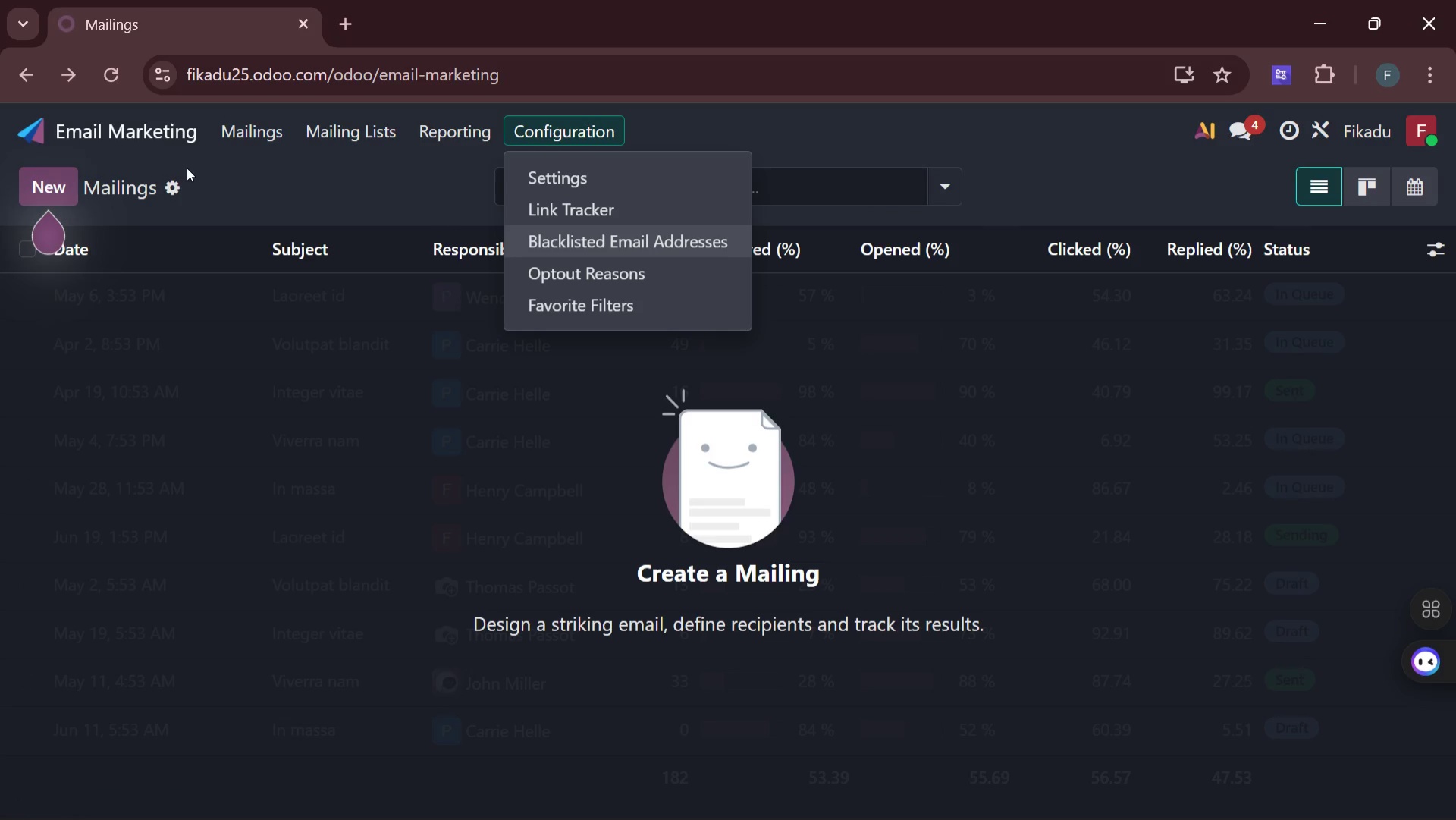 
left_click([167, 138])
 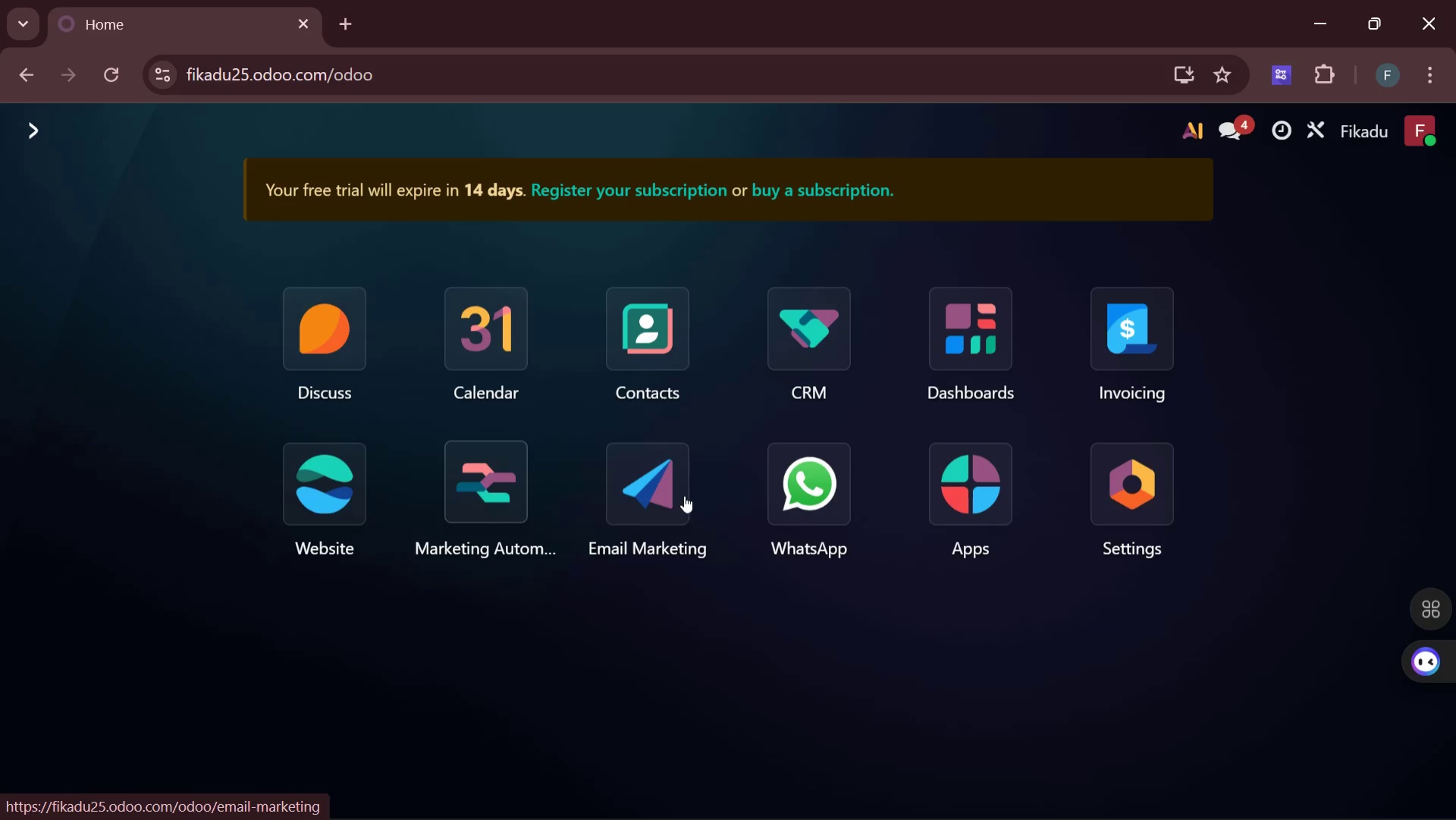 
left_click([682, 494])
 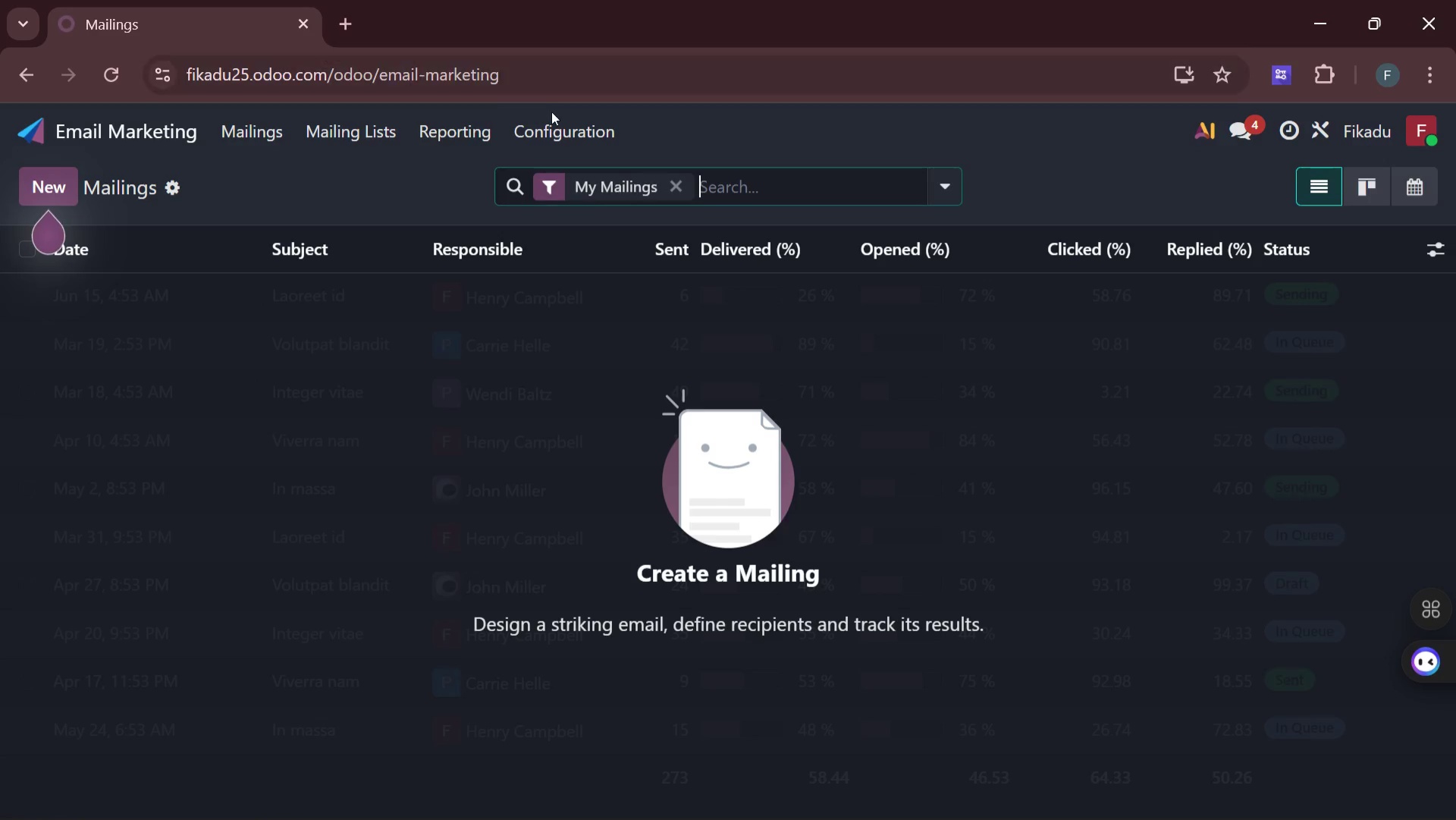 
left_click([554, 127])
 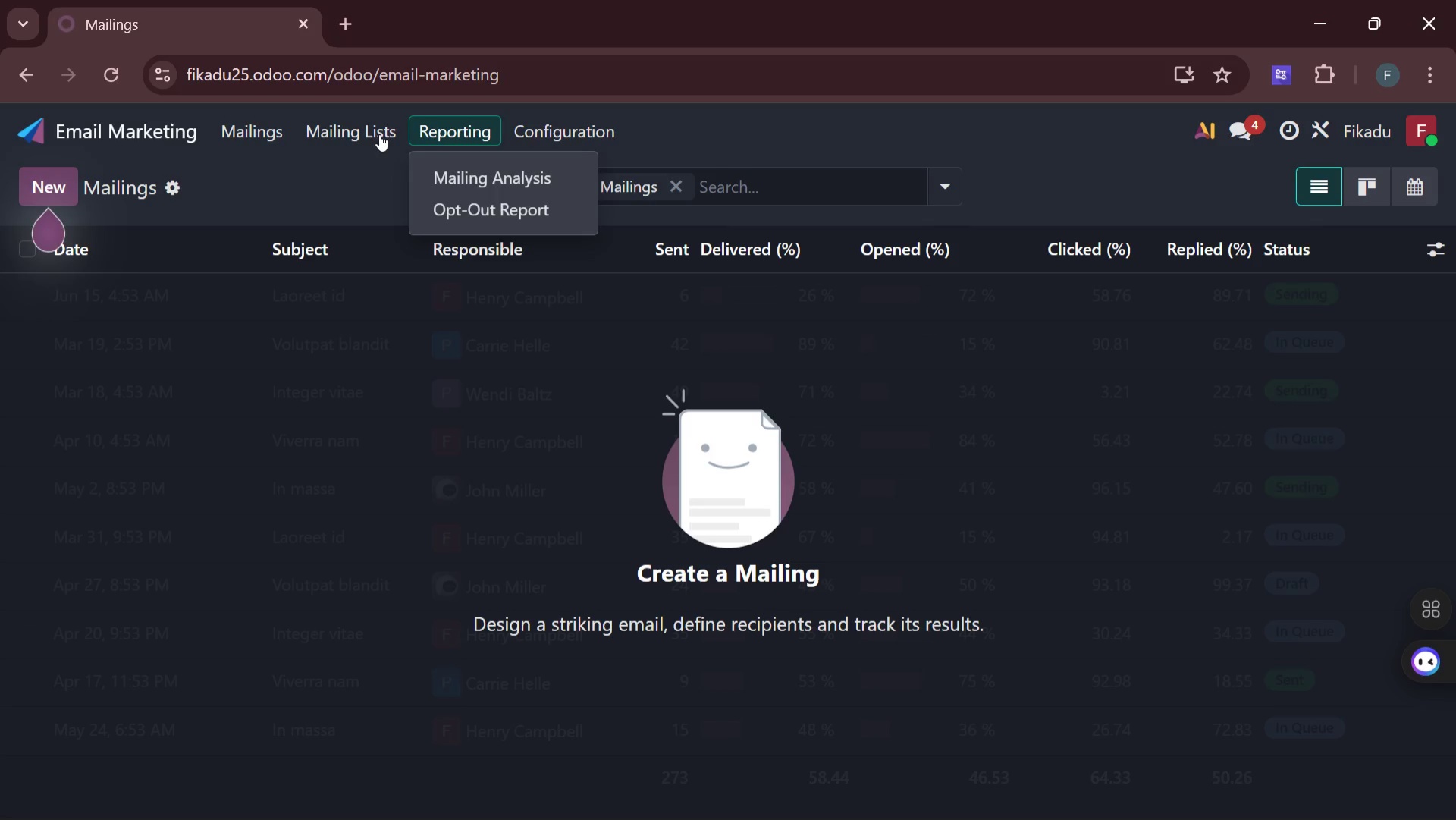 
left_click([358, 137])
 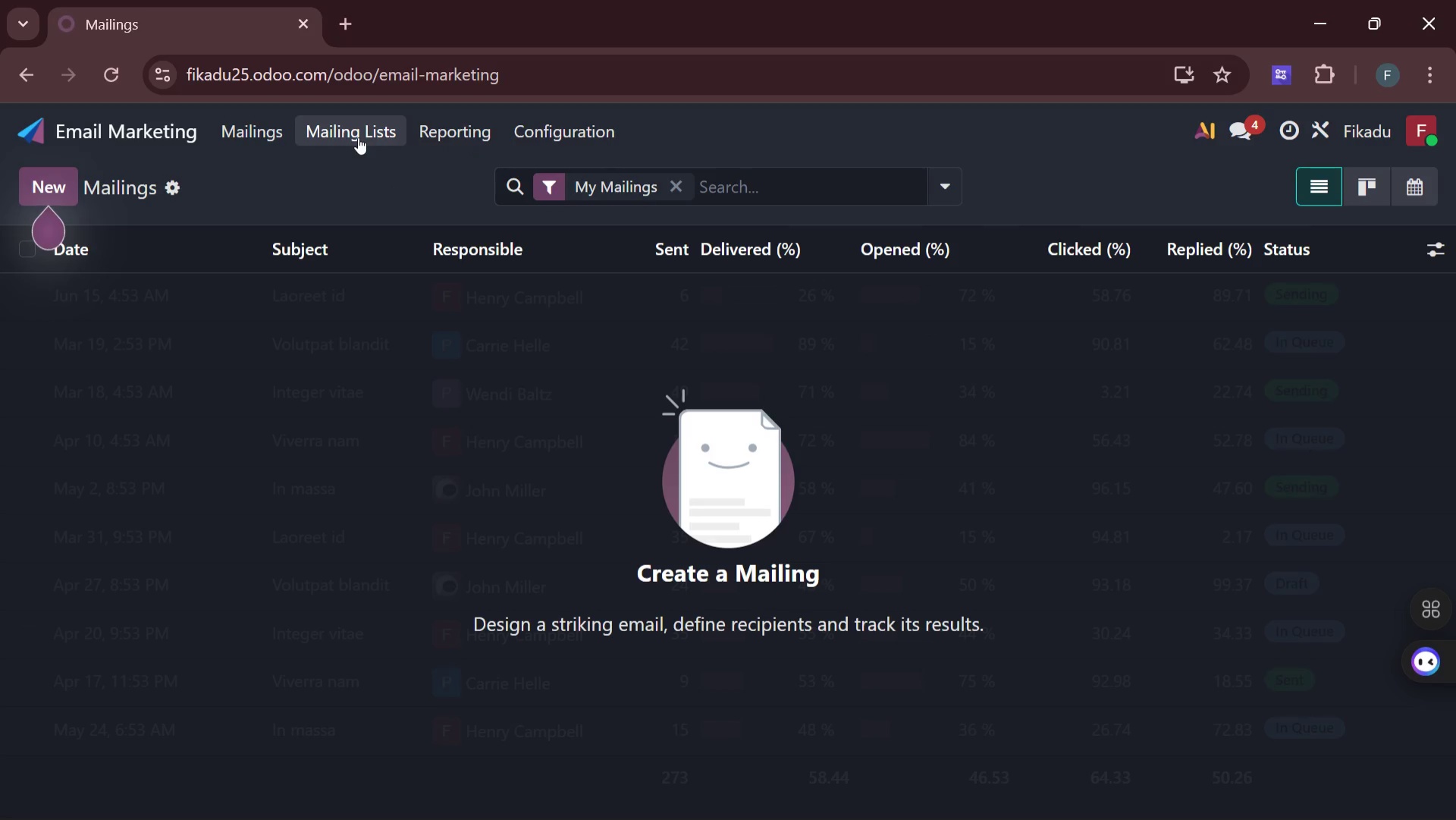 
left_click([358, 137])
 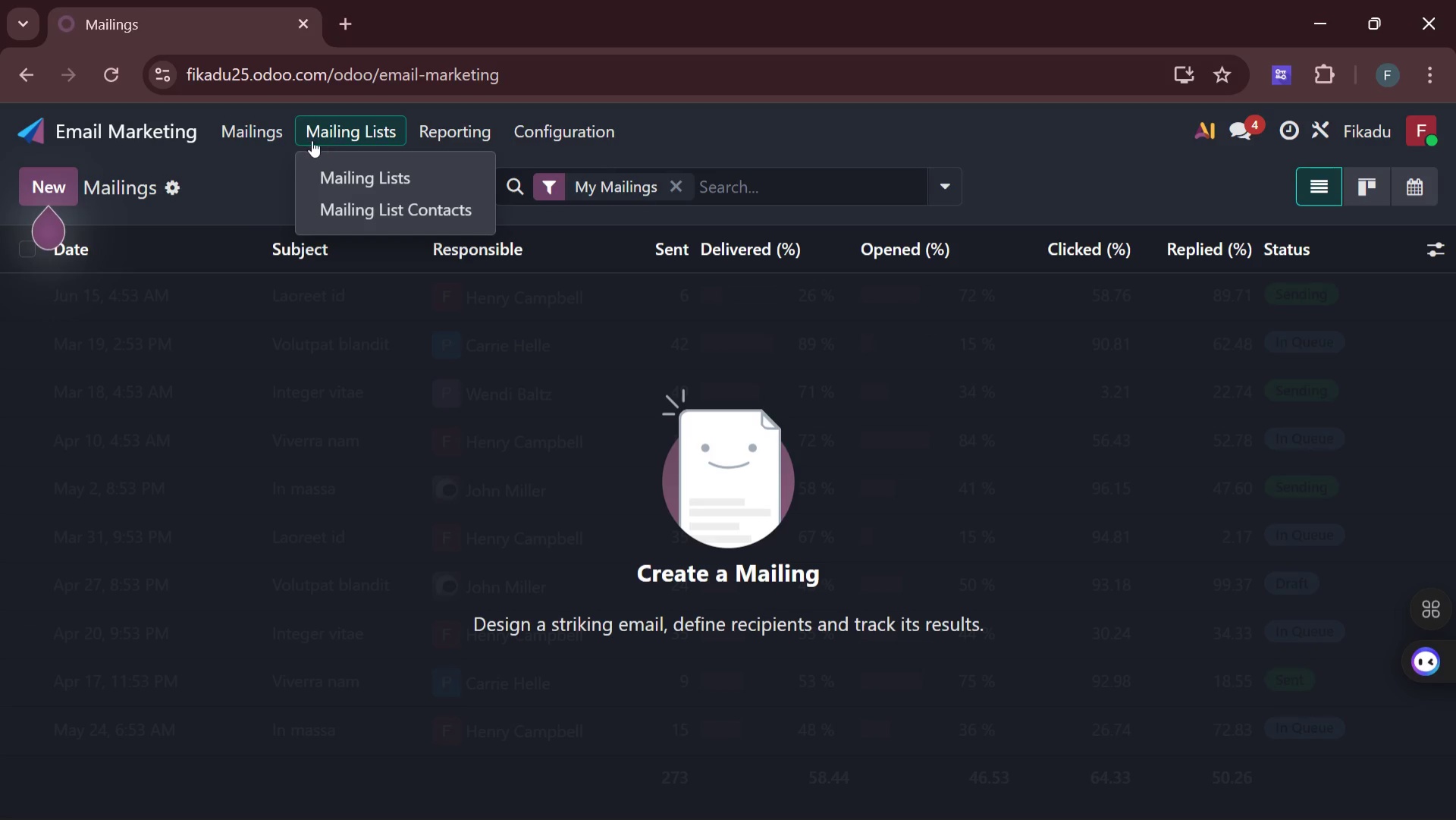 
left_click([253, 139])
 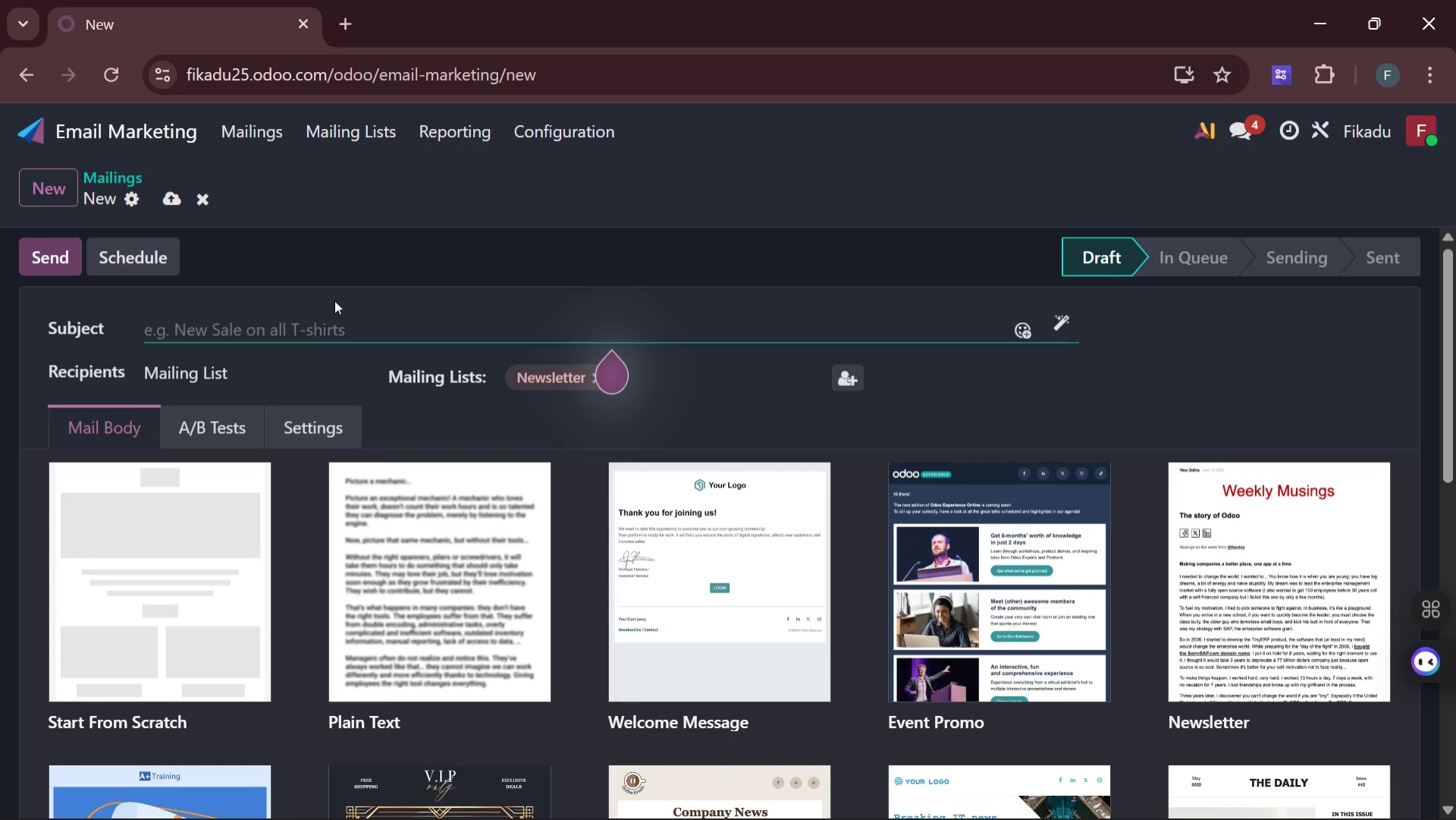 
wait(13.59)
 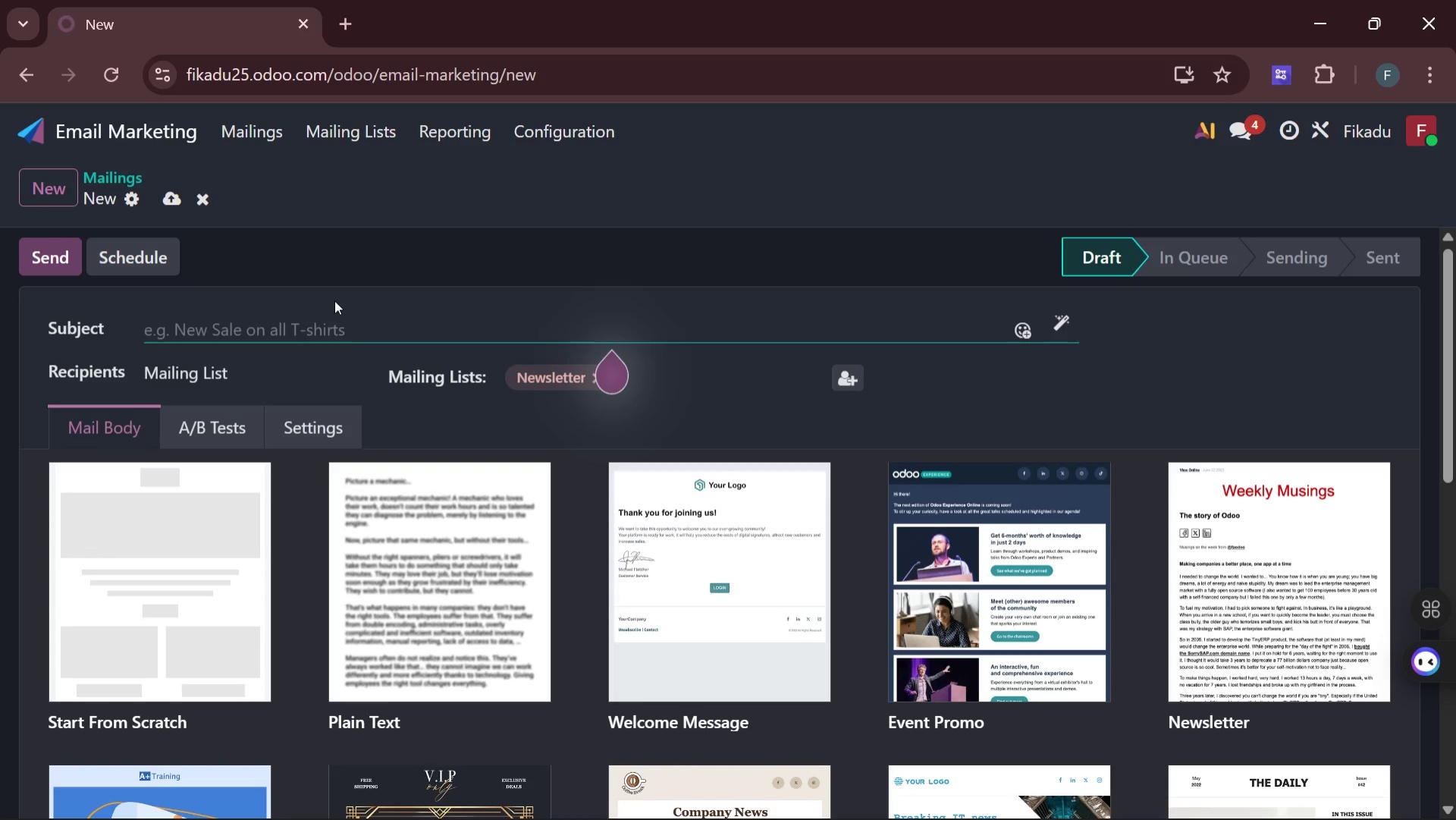 
type(H1b)
key(Backspace)
type(B )
 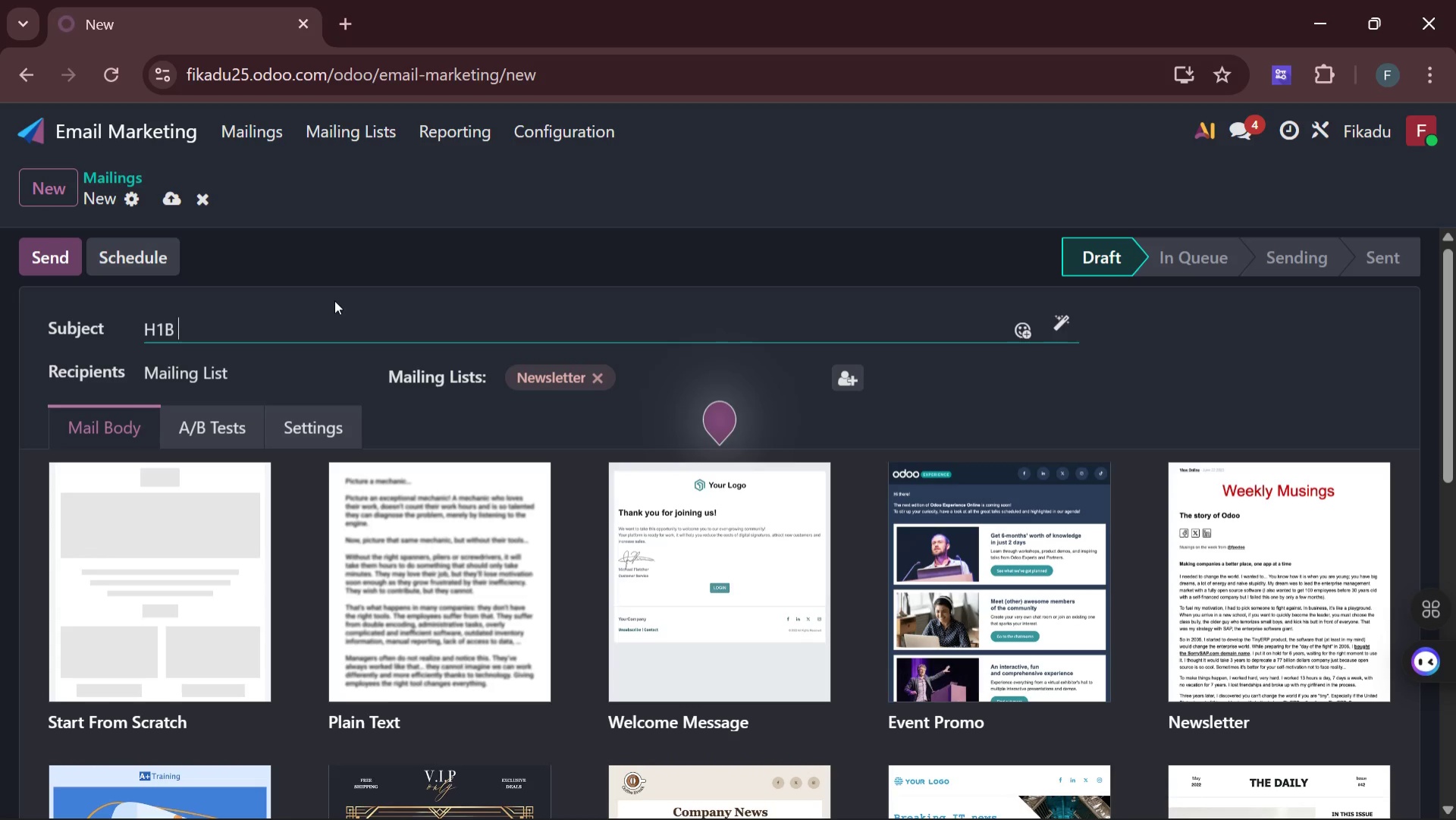 
type(Ren)
 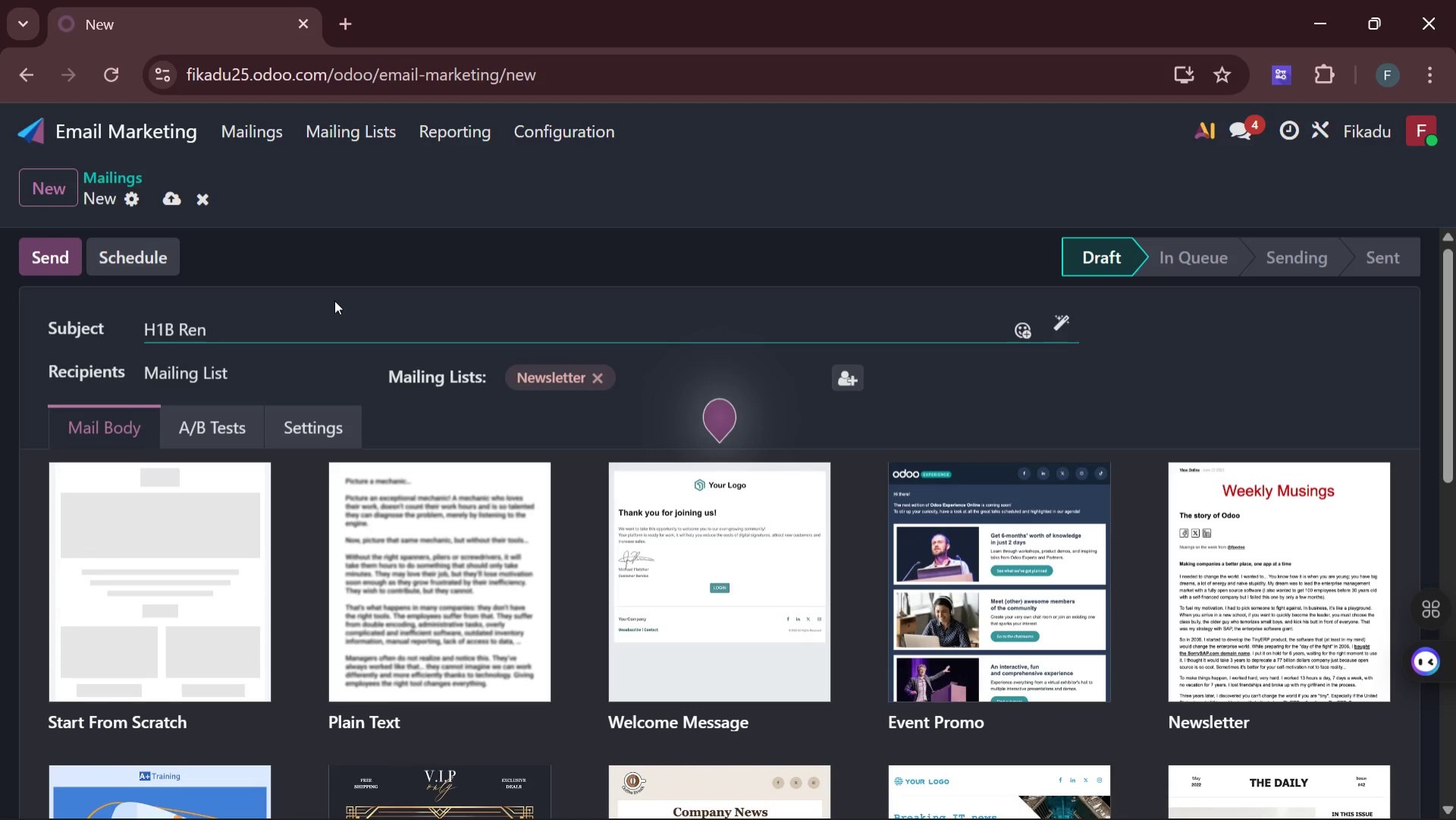 
wait(5.45)
 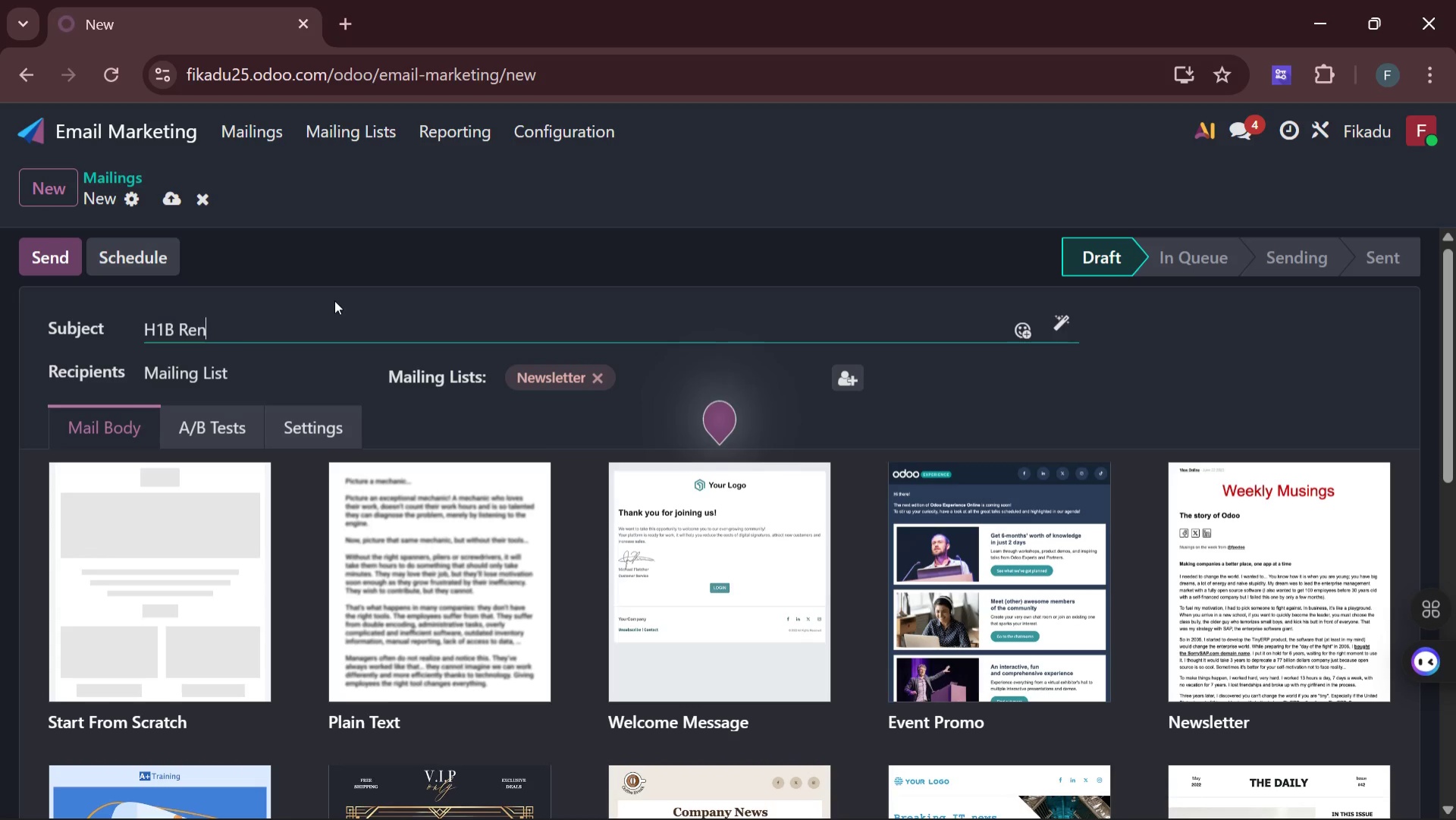 
type(ewal Checklist)
 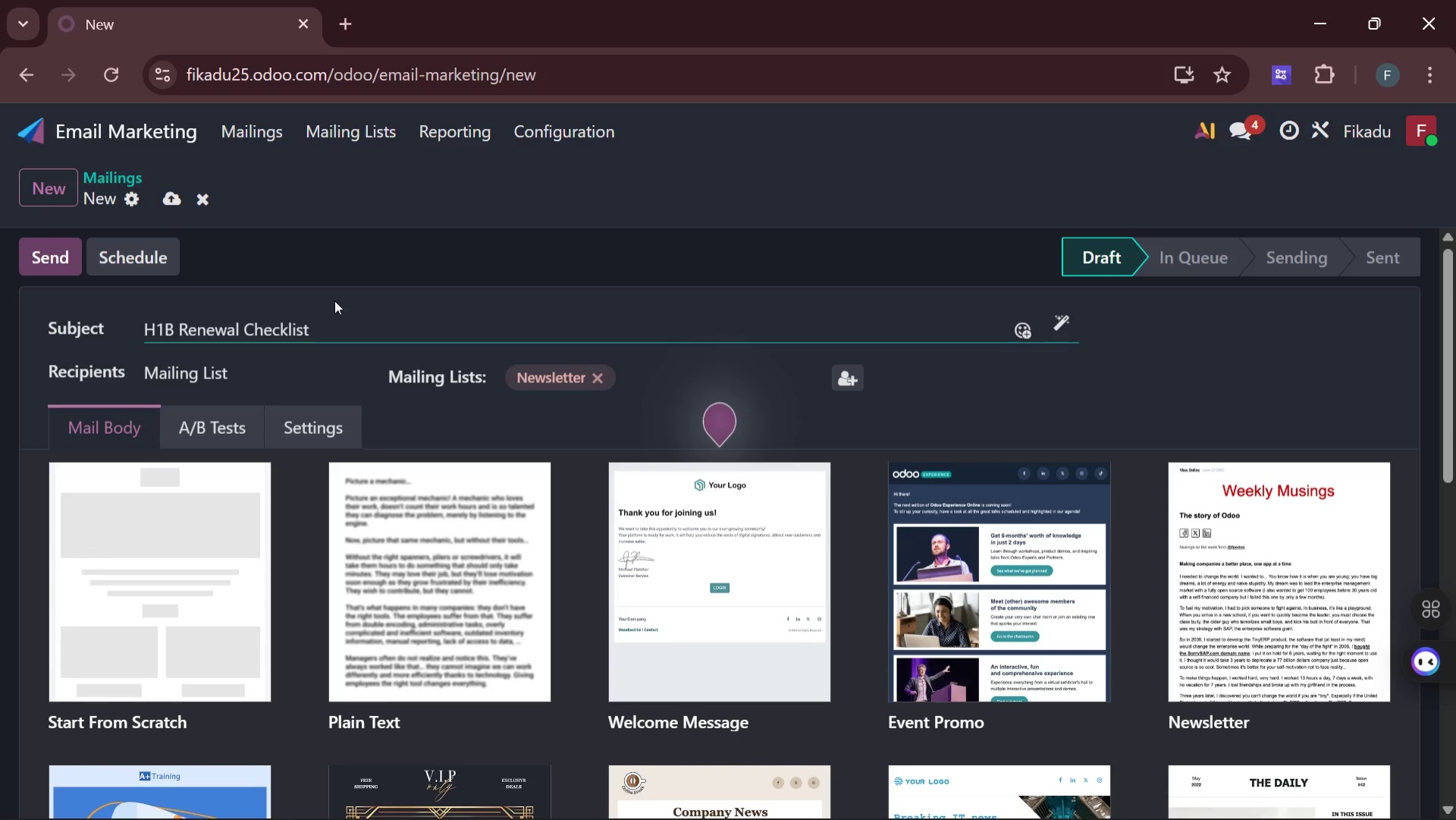 
wait(10.09)
 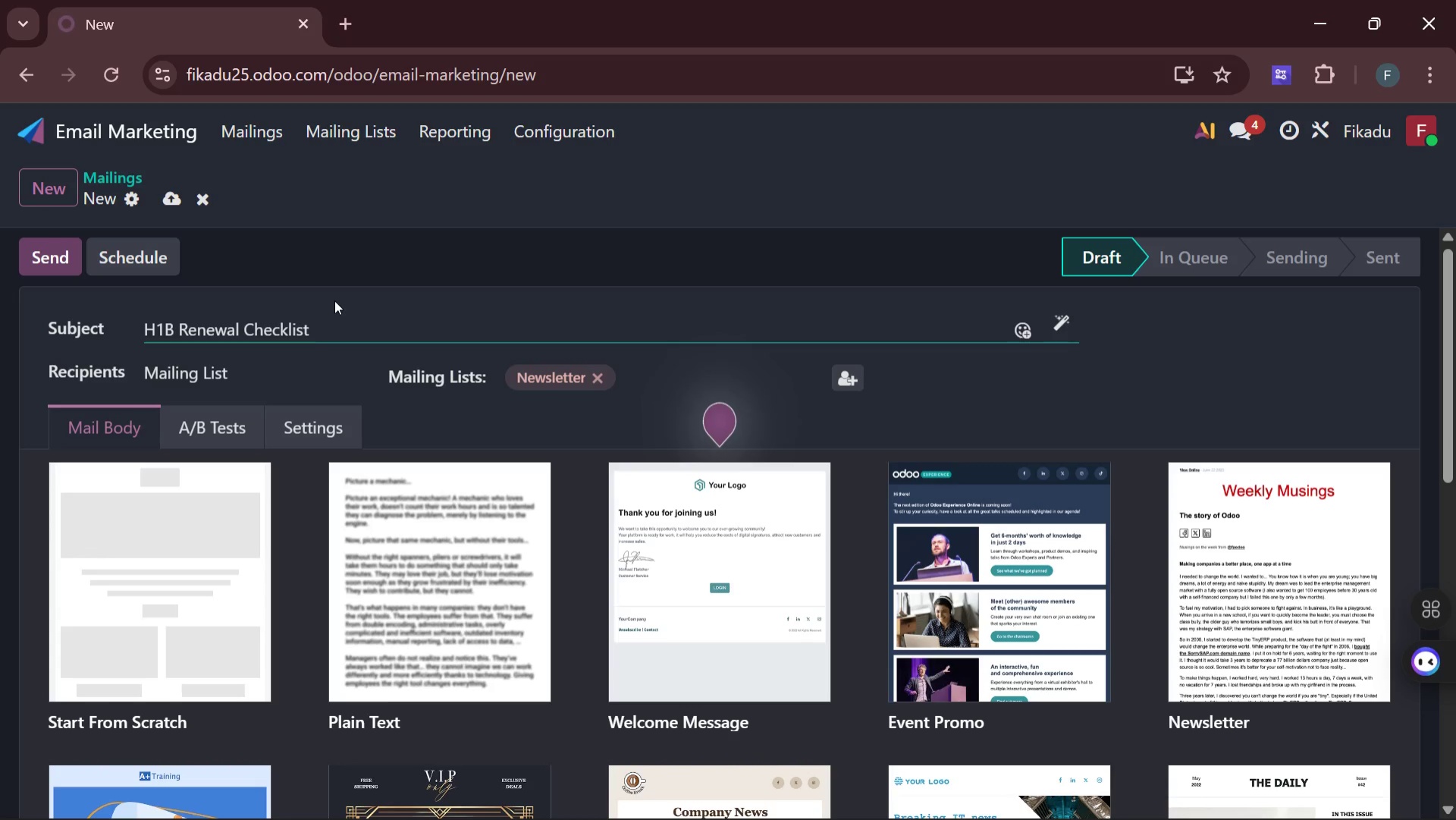 
key(Space)
 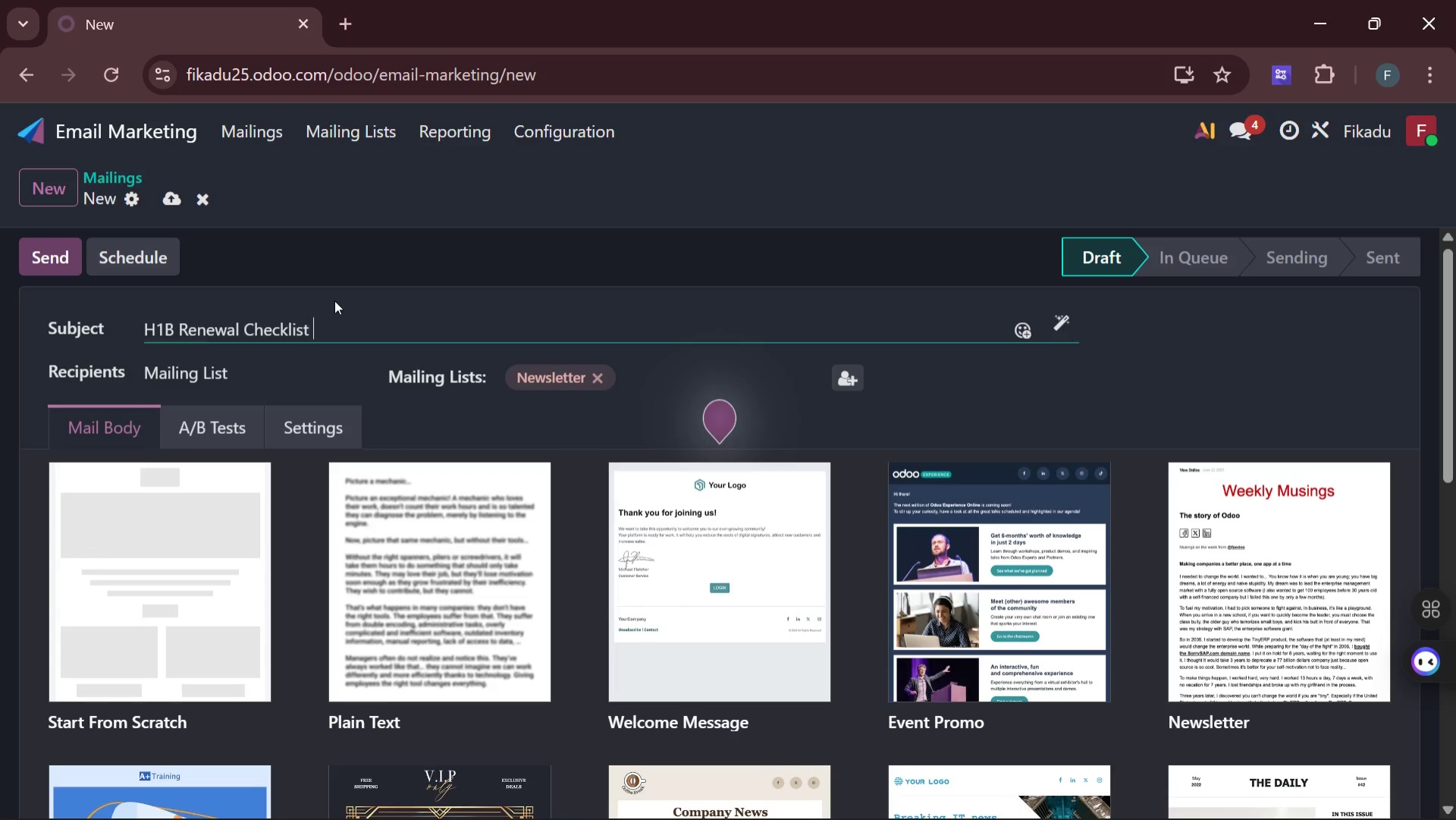 
key(Minus)
 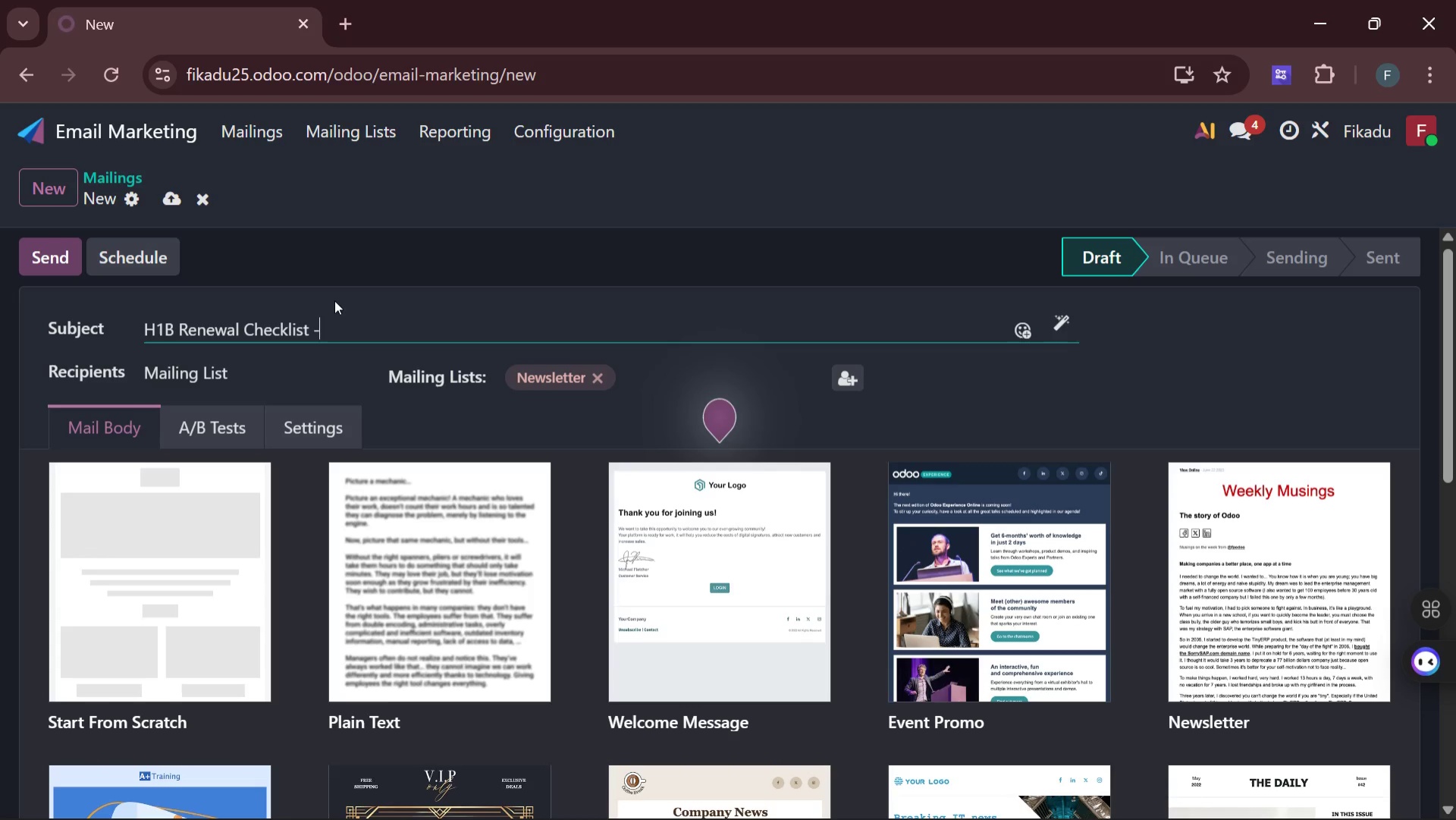 
key(Space)
 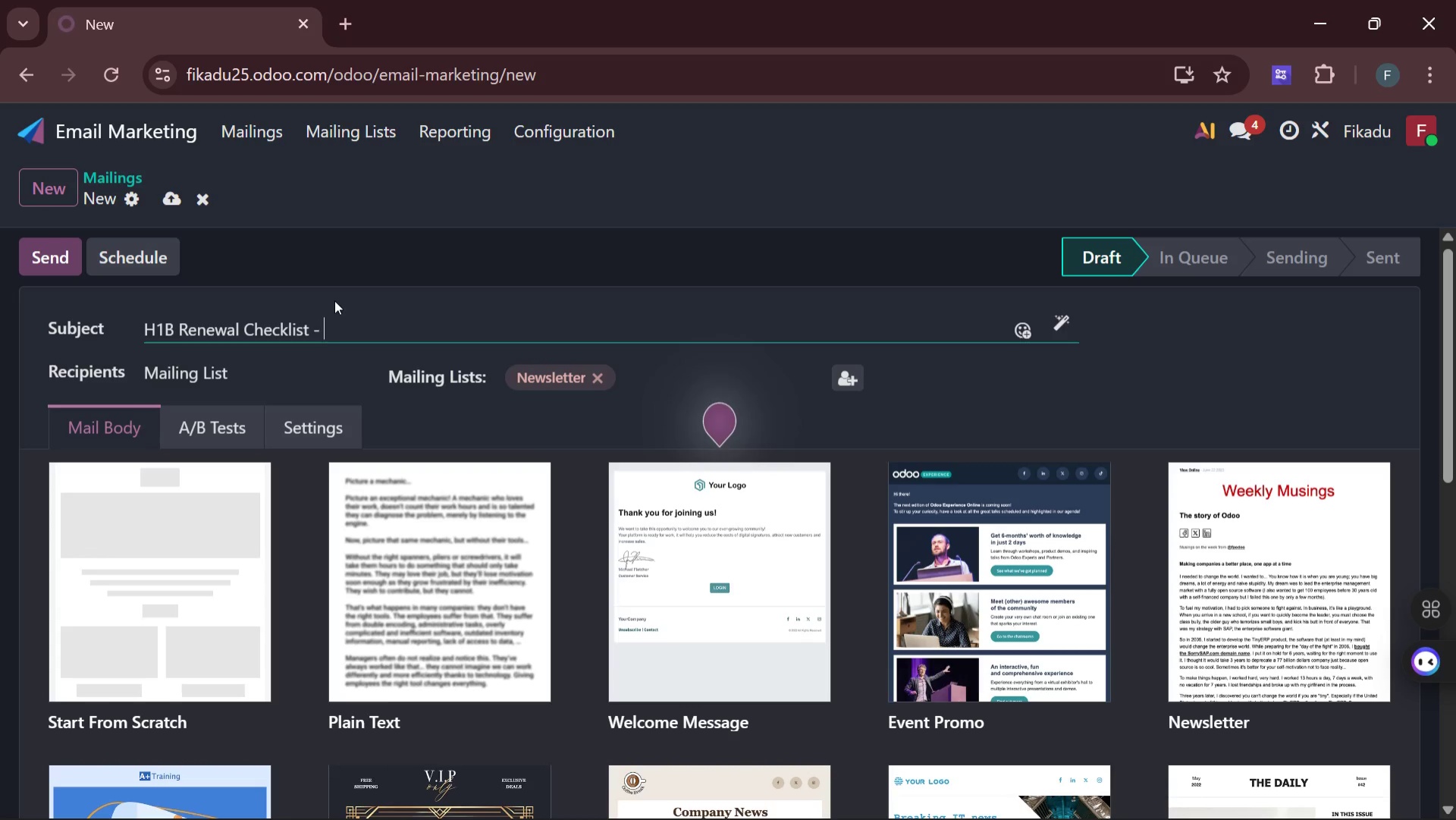 
type(Touch 1)
 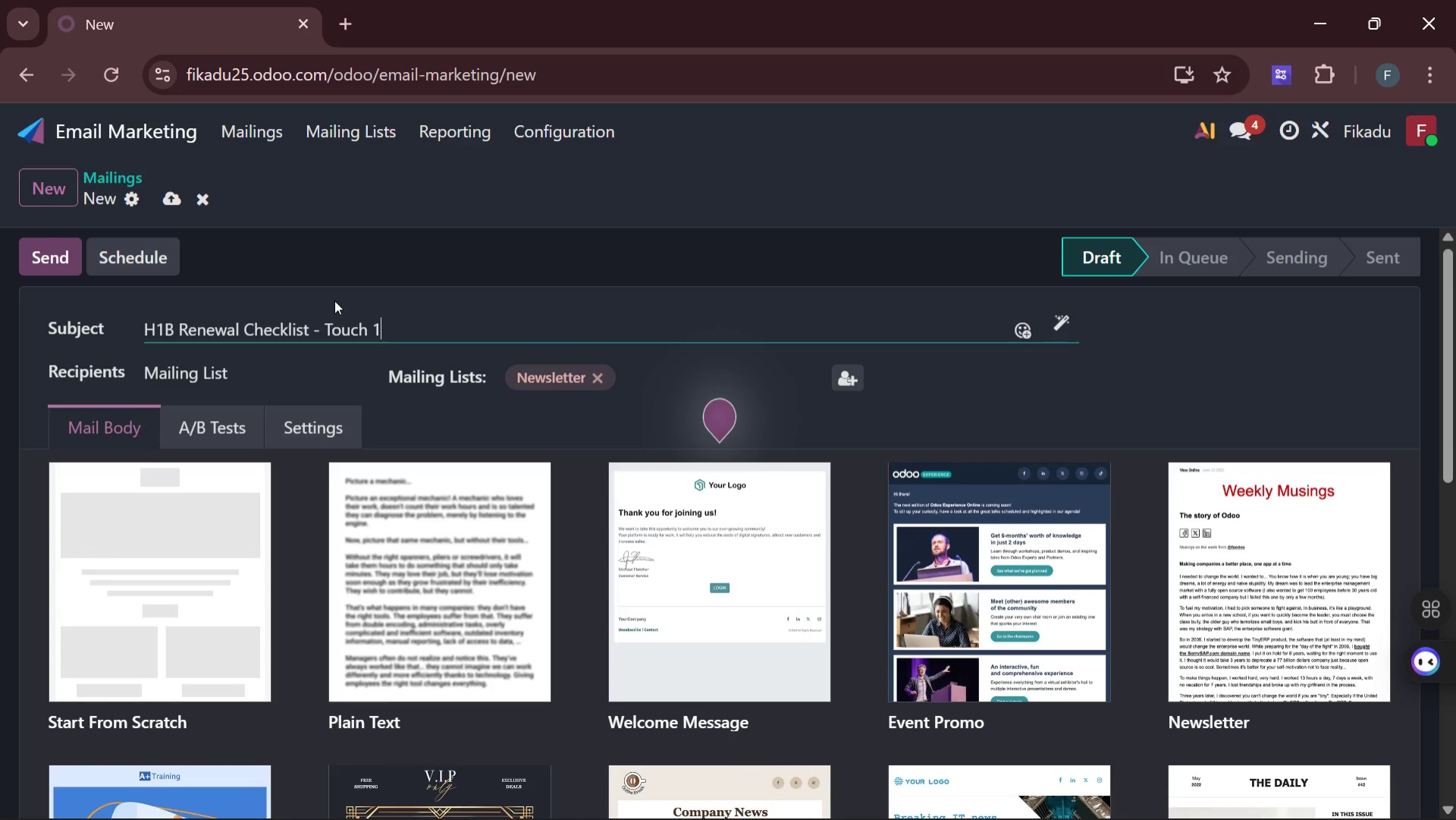 
wait(18.37)
 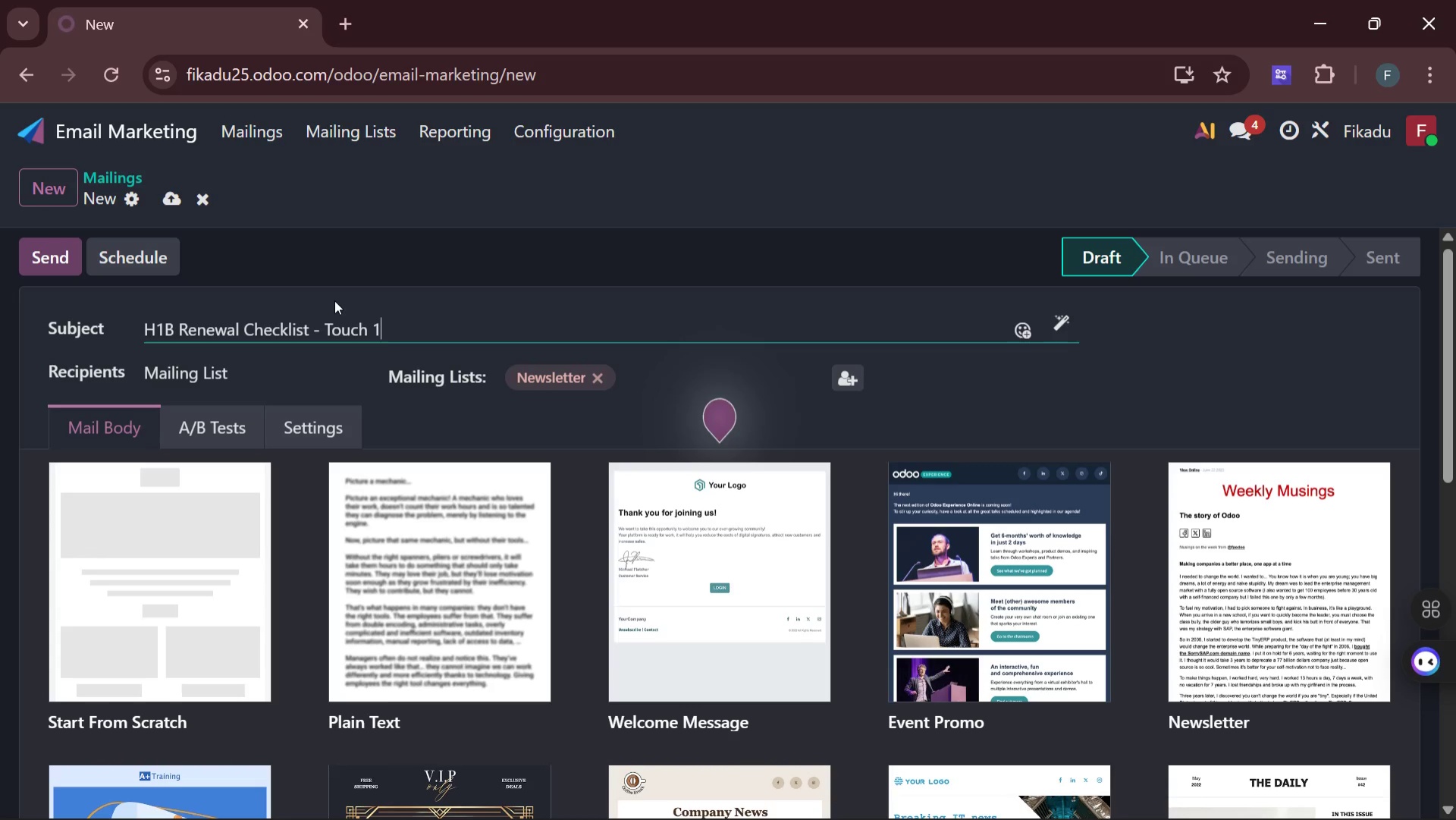 
mouse_move([369, 429])
 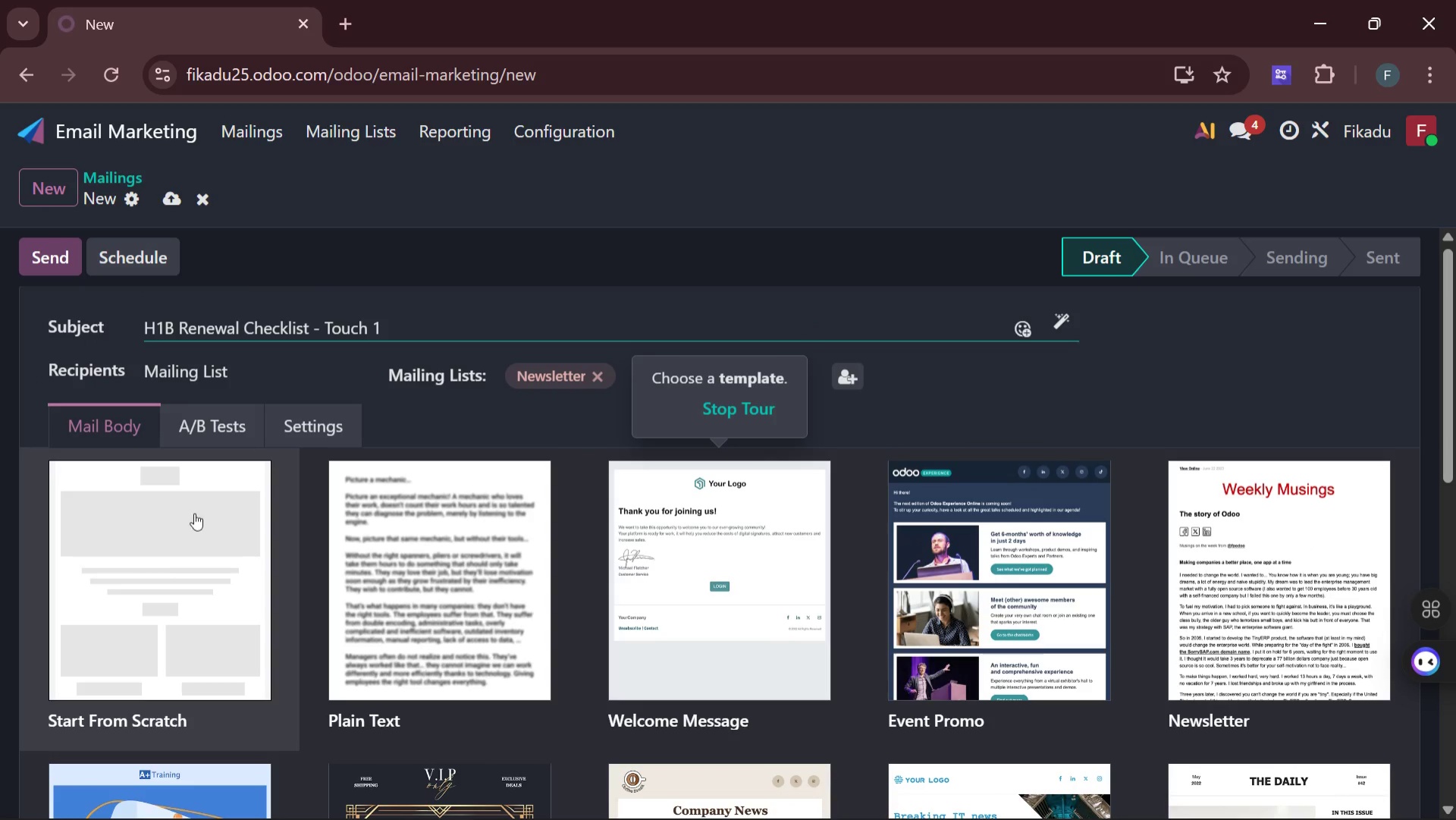 
left_click([142, 582])
 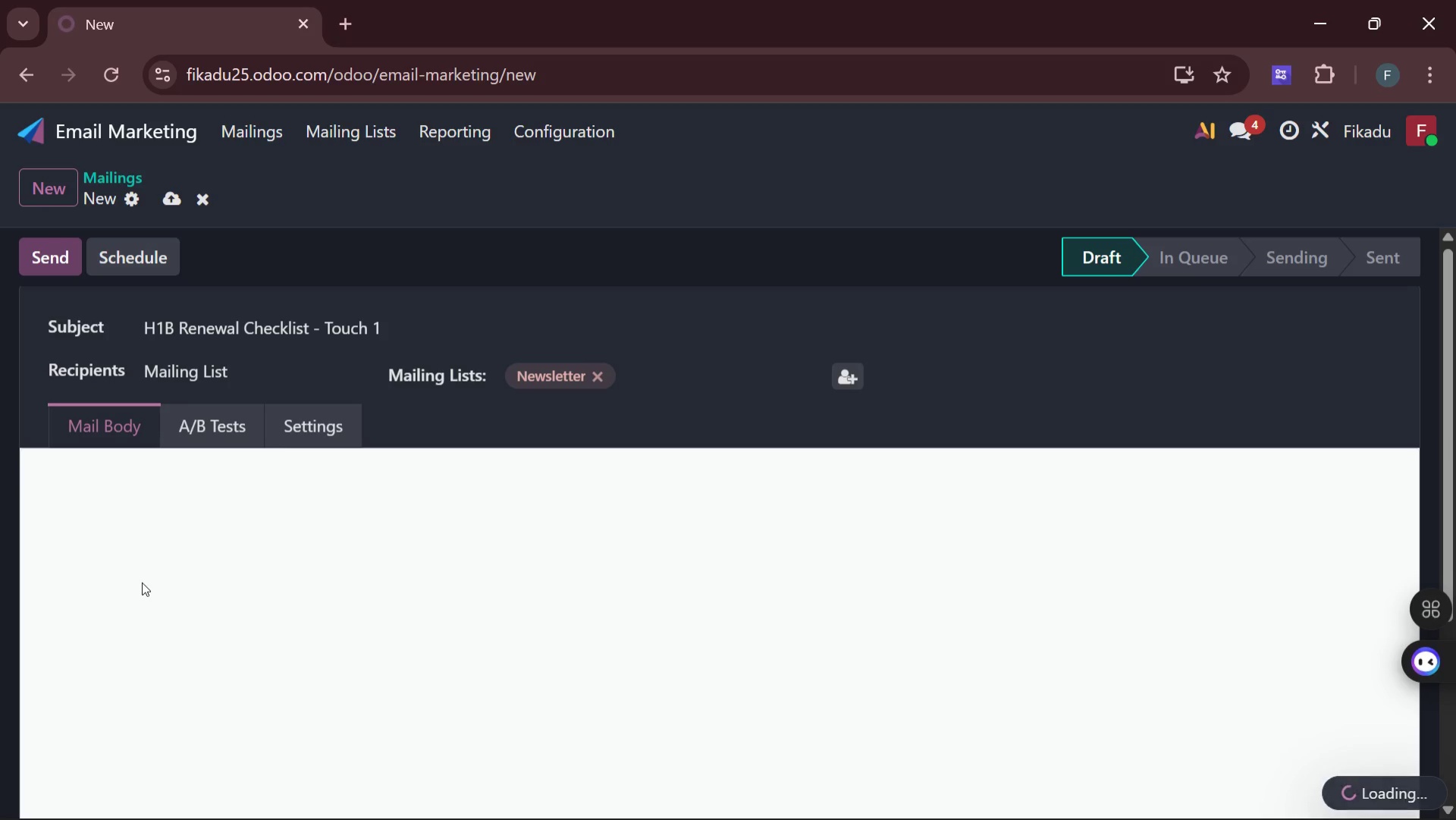 
mouse_move([530, 542])
 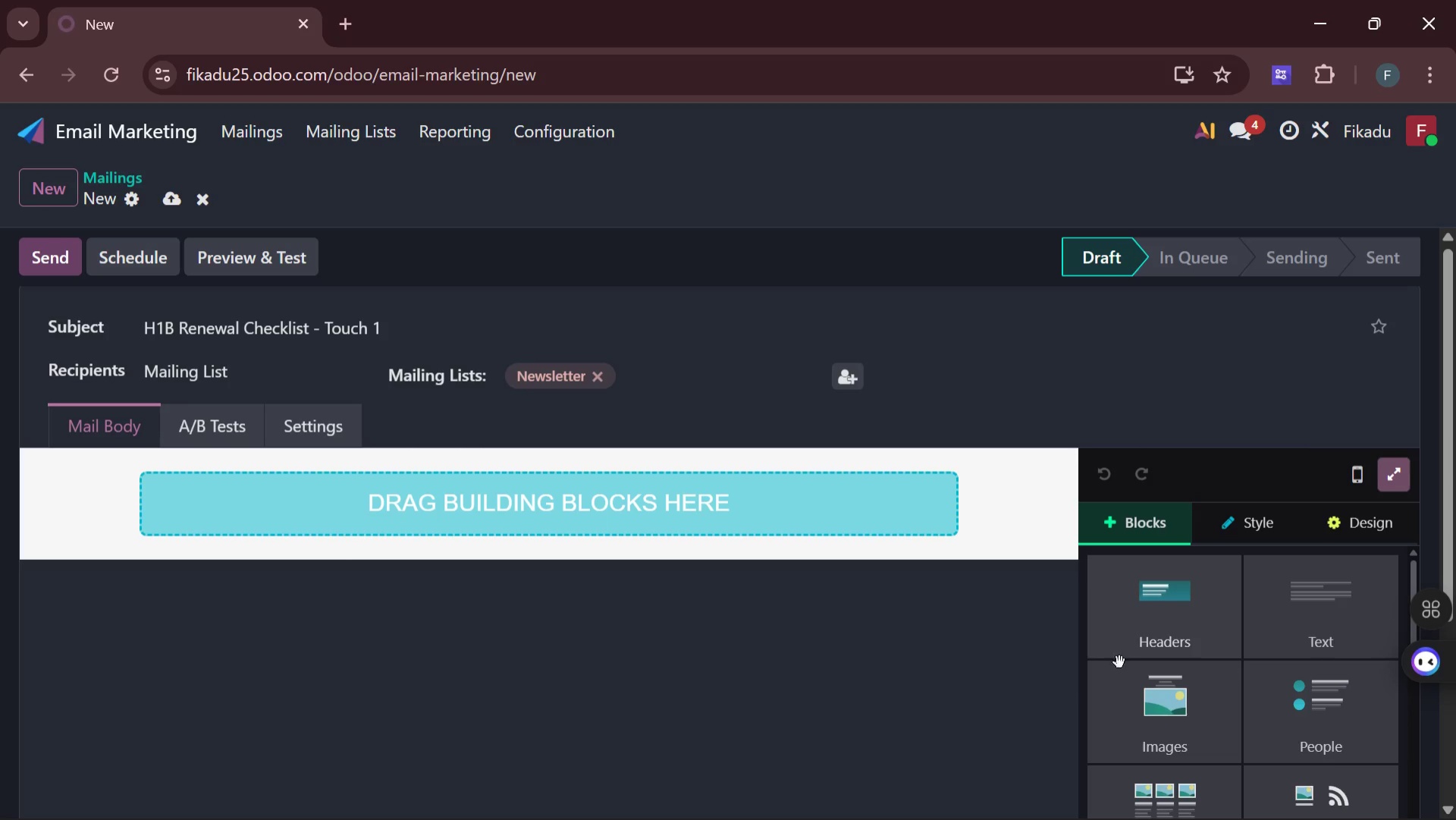 
mouse_move([1228, 670])
 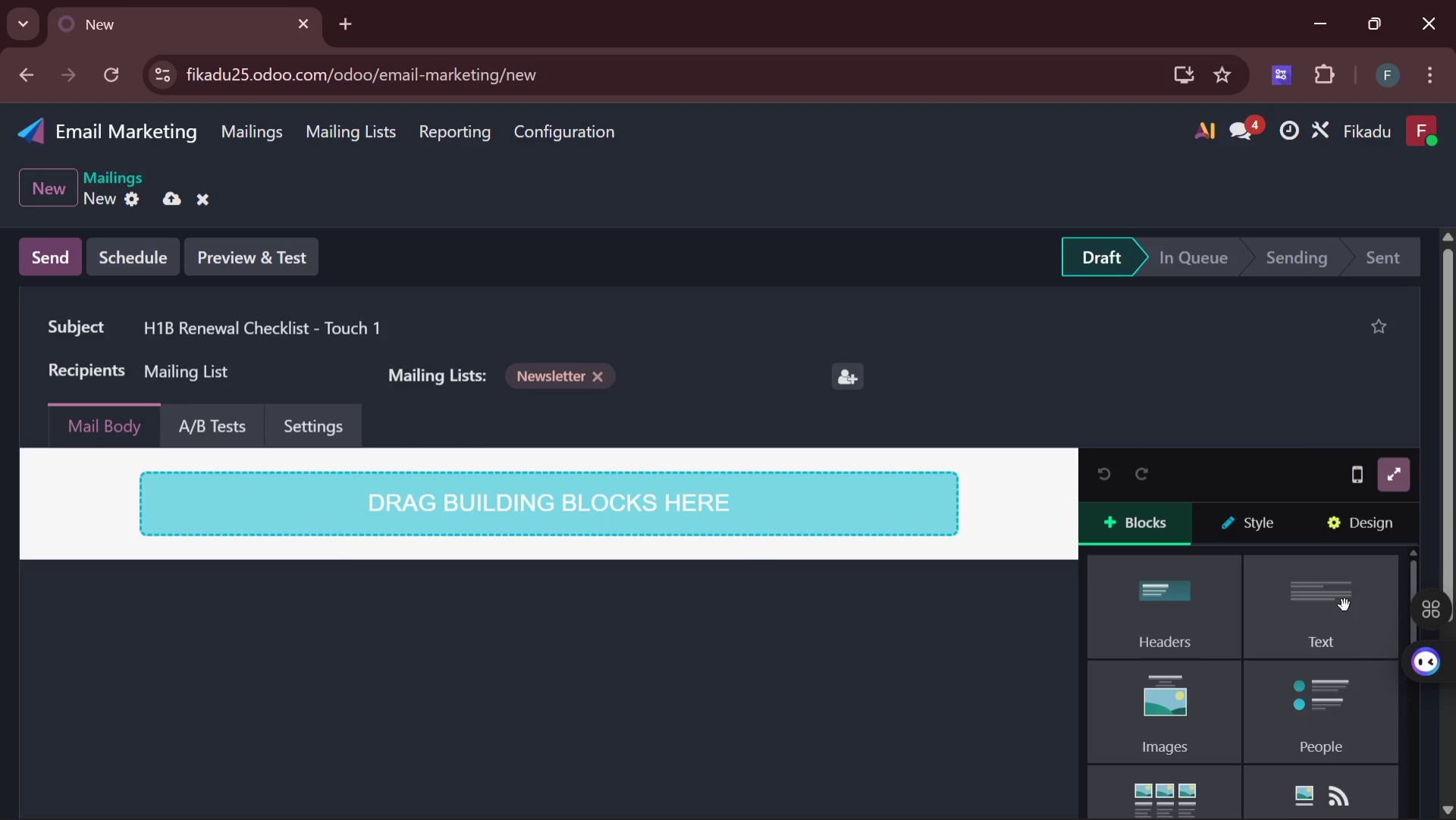 
left_click_drag(start_coordinate=[1343, 605], to_coordinate=[640, 500])
 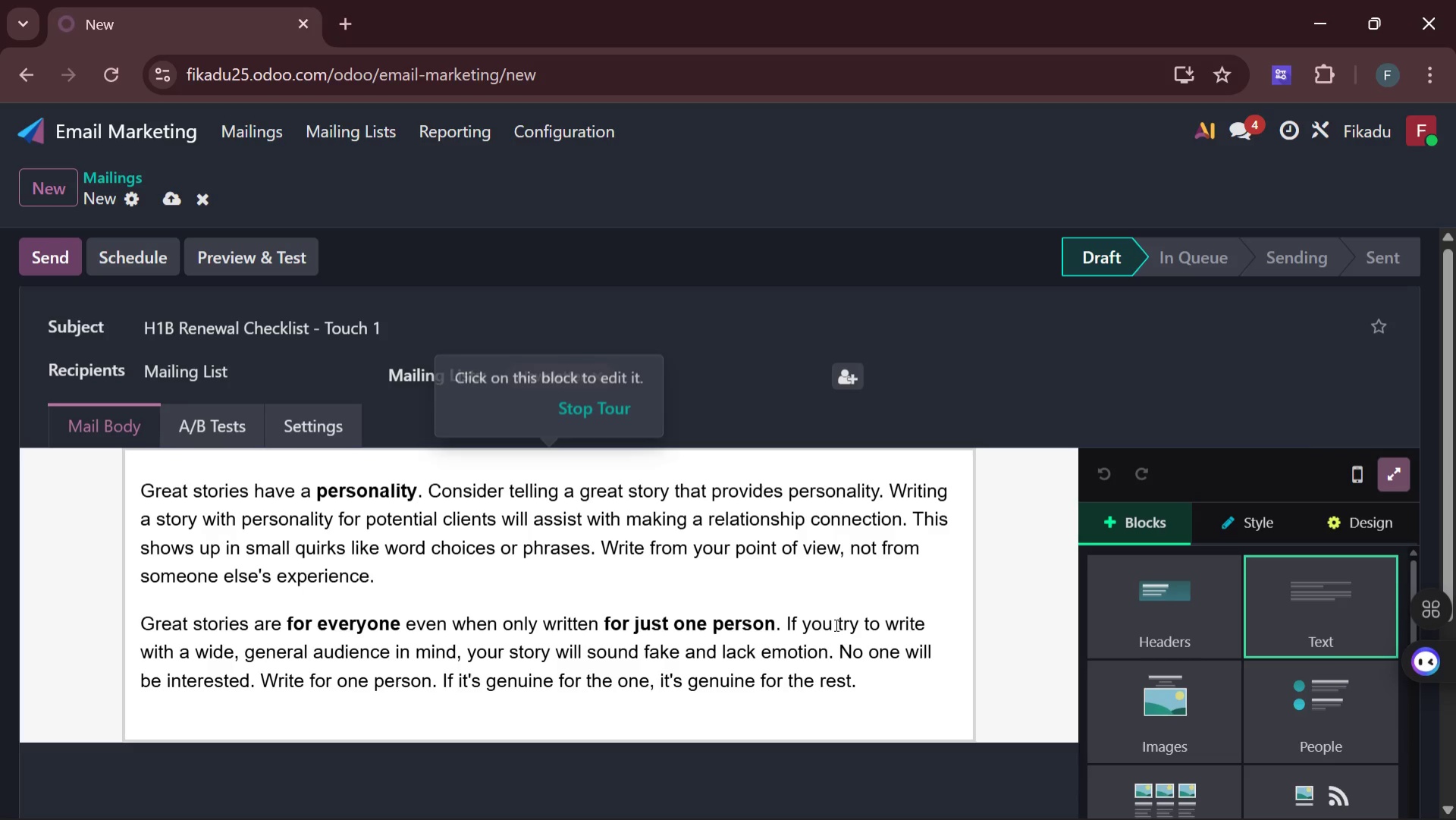 
left_click_drag(start_coordinate=[870, 678], to_coordinate=[143, 482])
 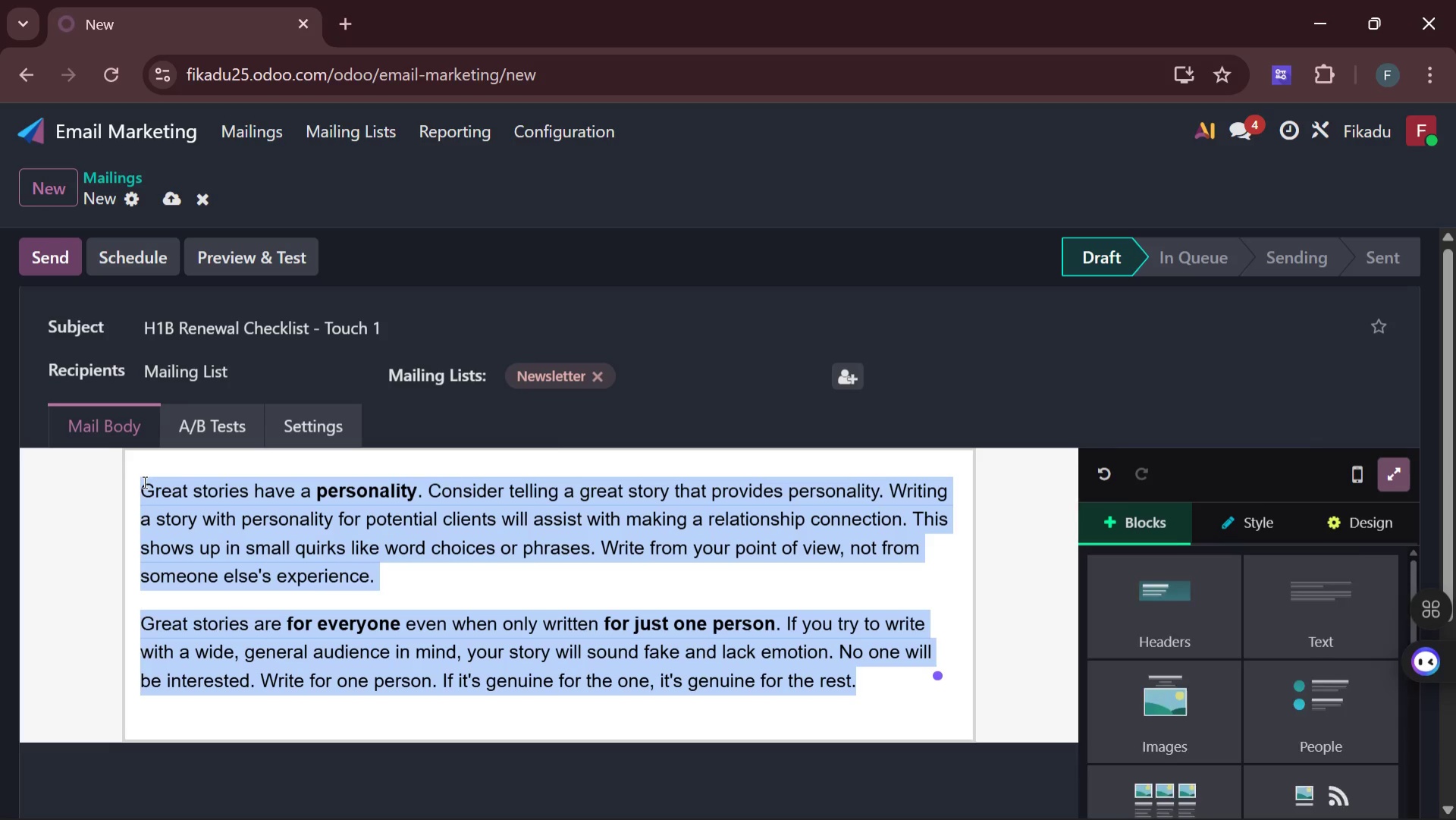 
key(Backspace)
 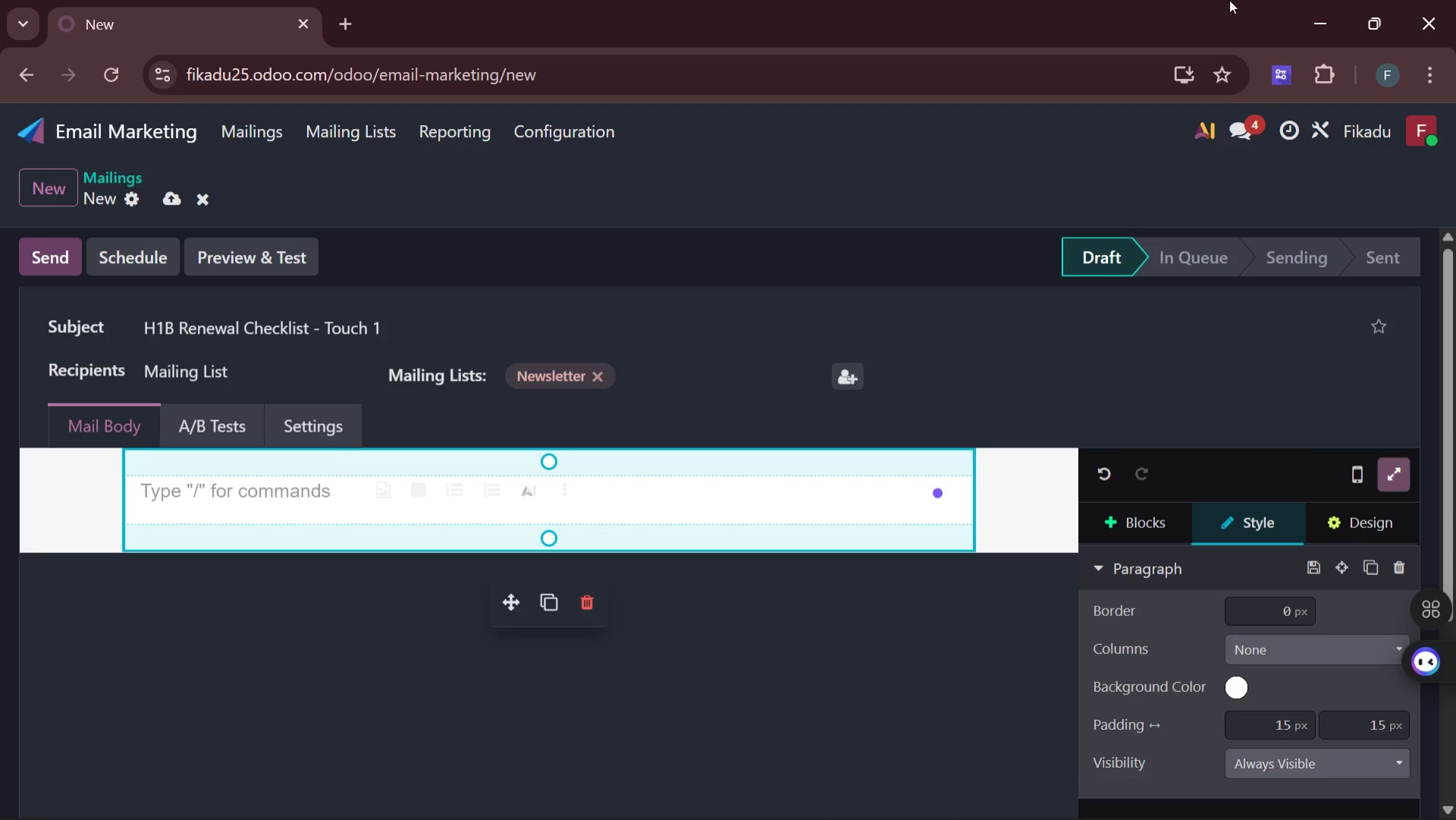 
wait(8.42)
 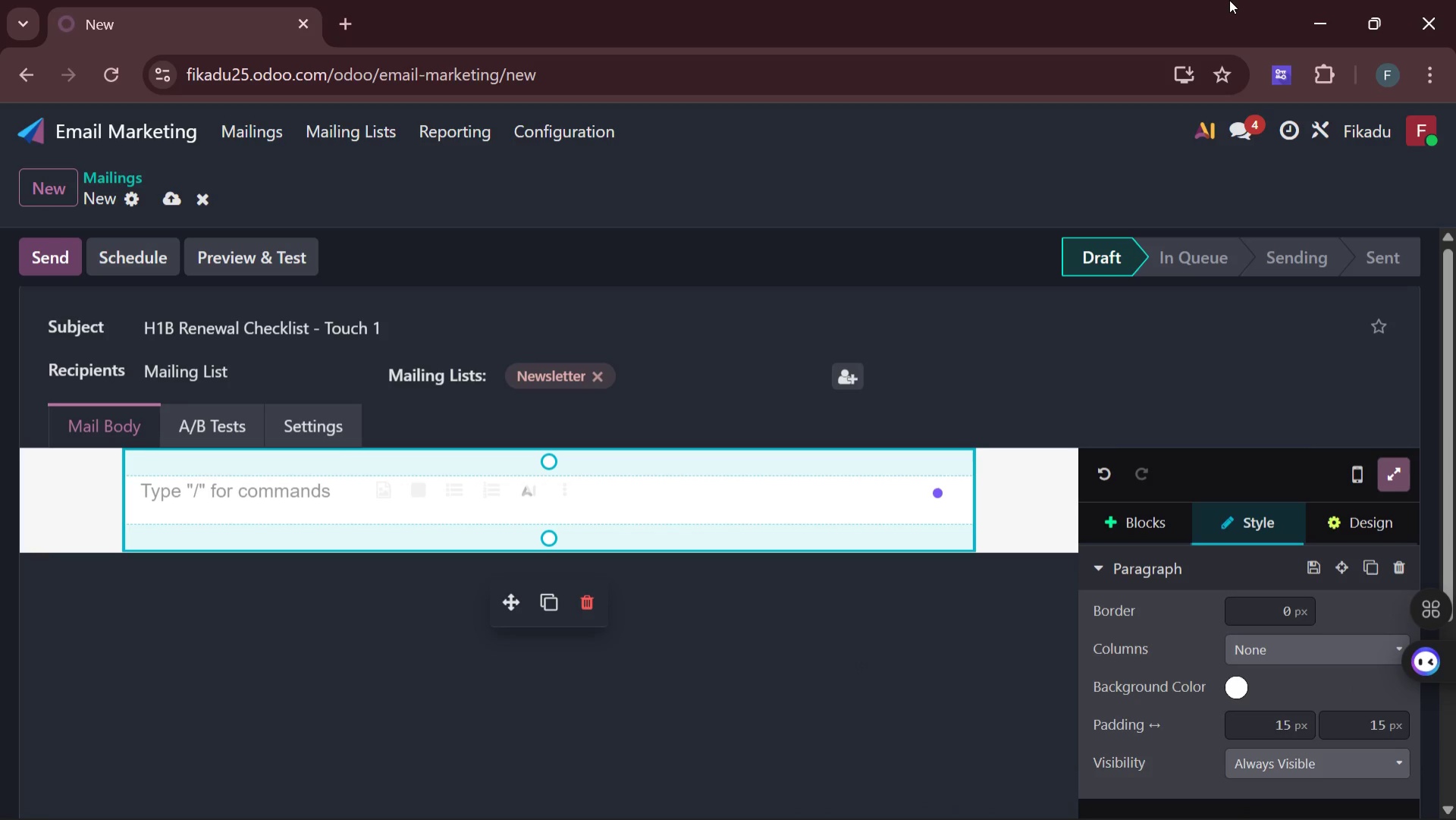 
type(dear{)
key(Backspace)
type([)
 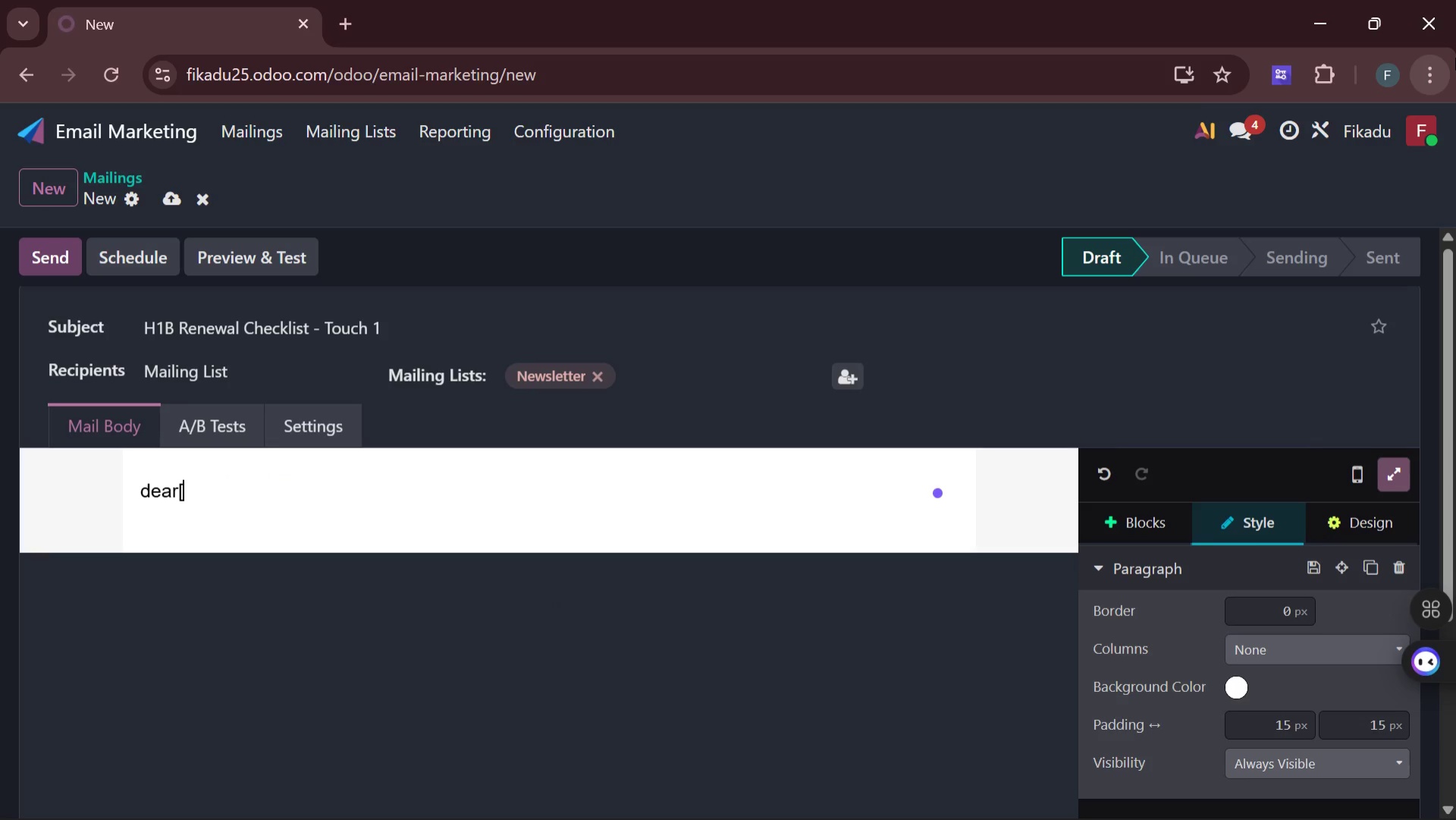 
type(contaact)
 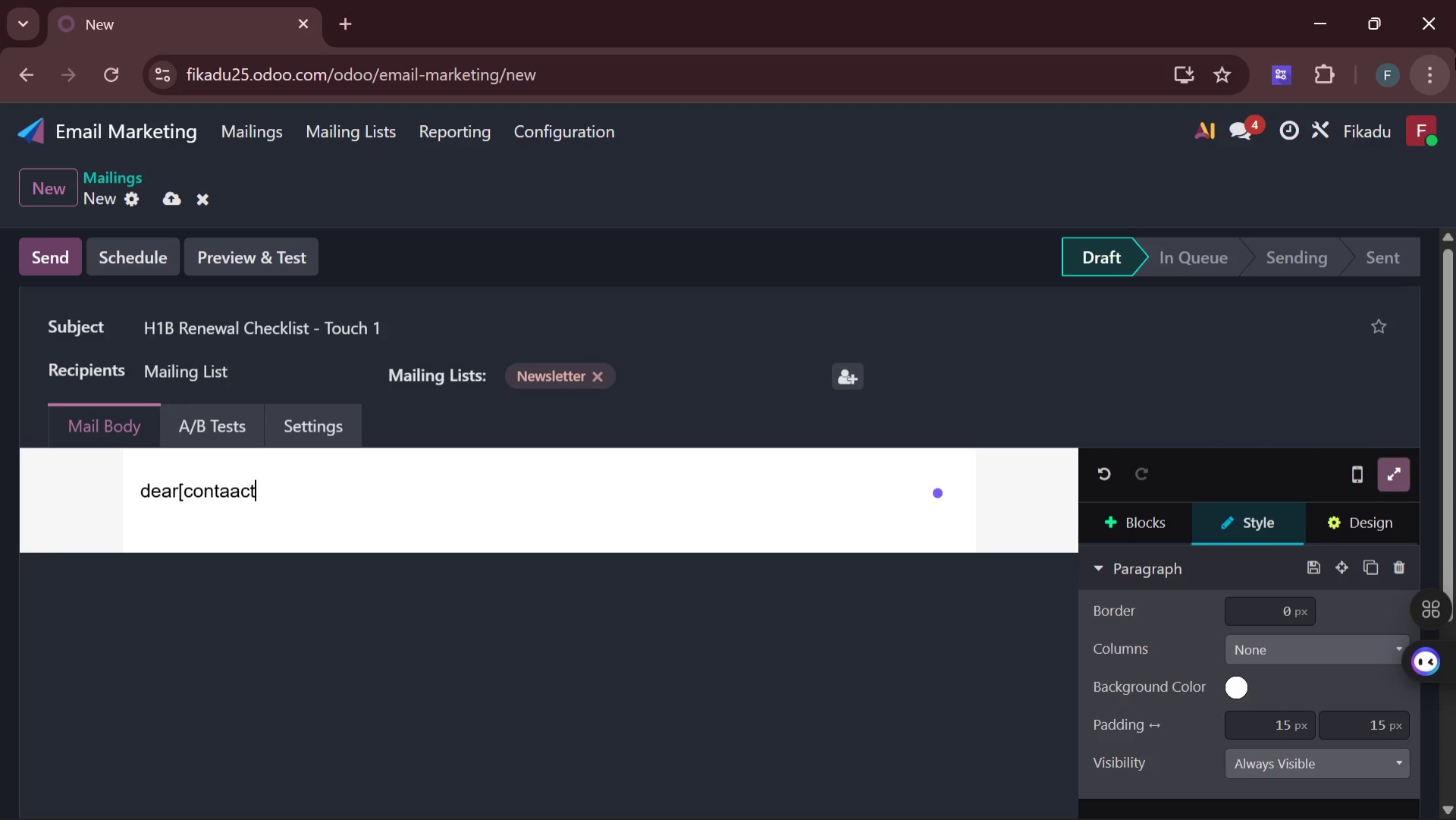 
type( Name)
 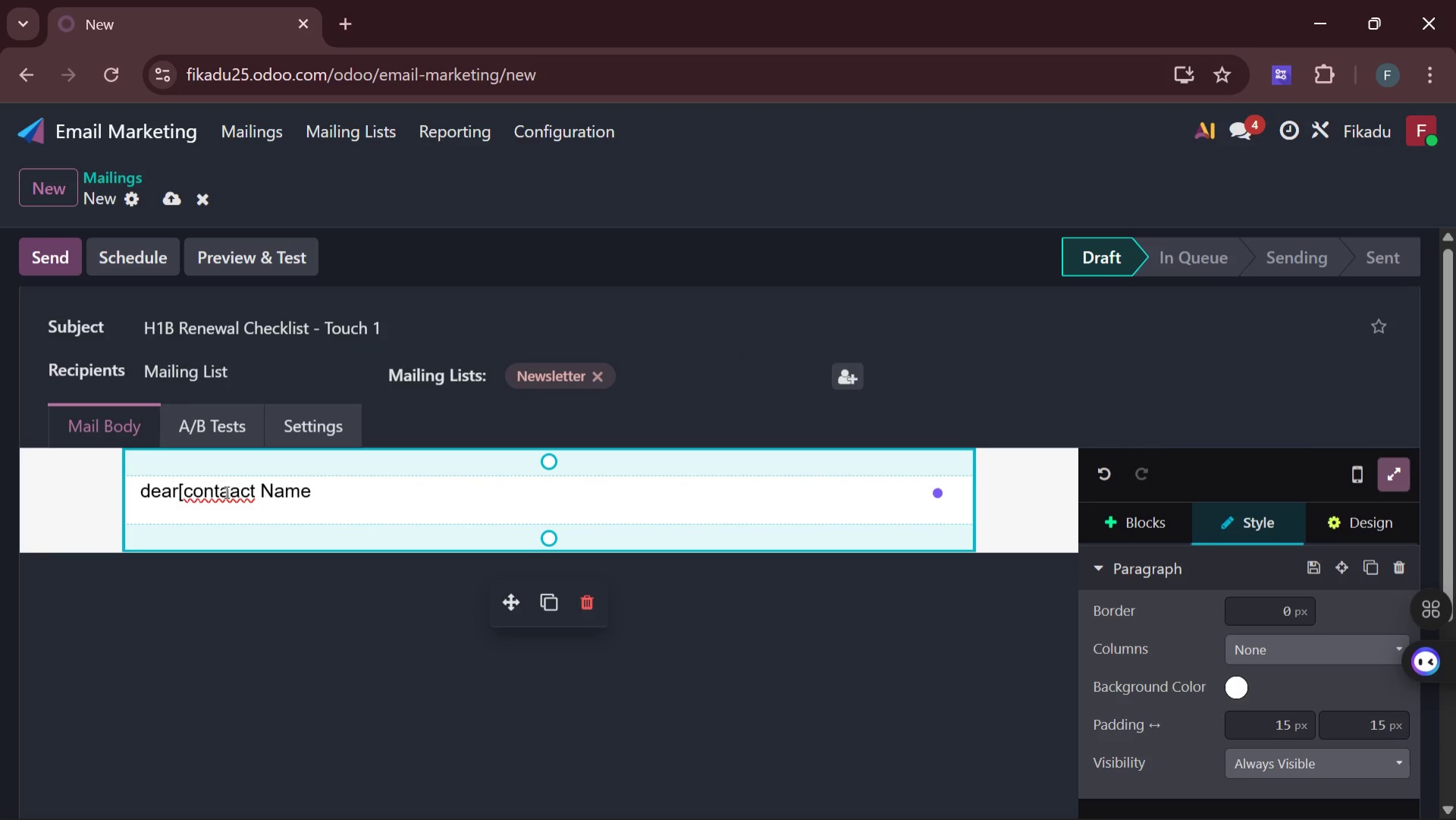 
wait(6.69)
 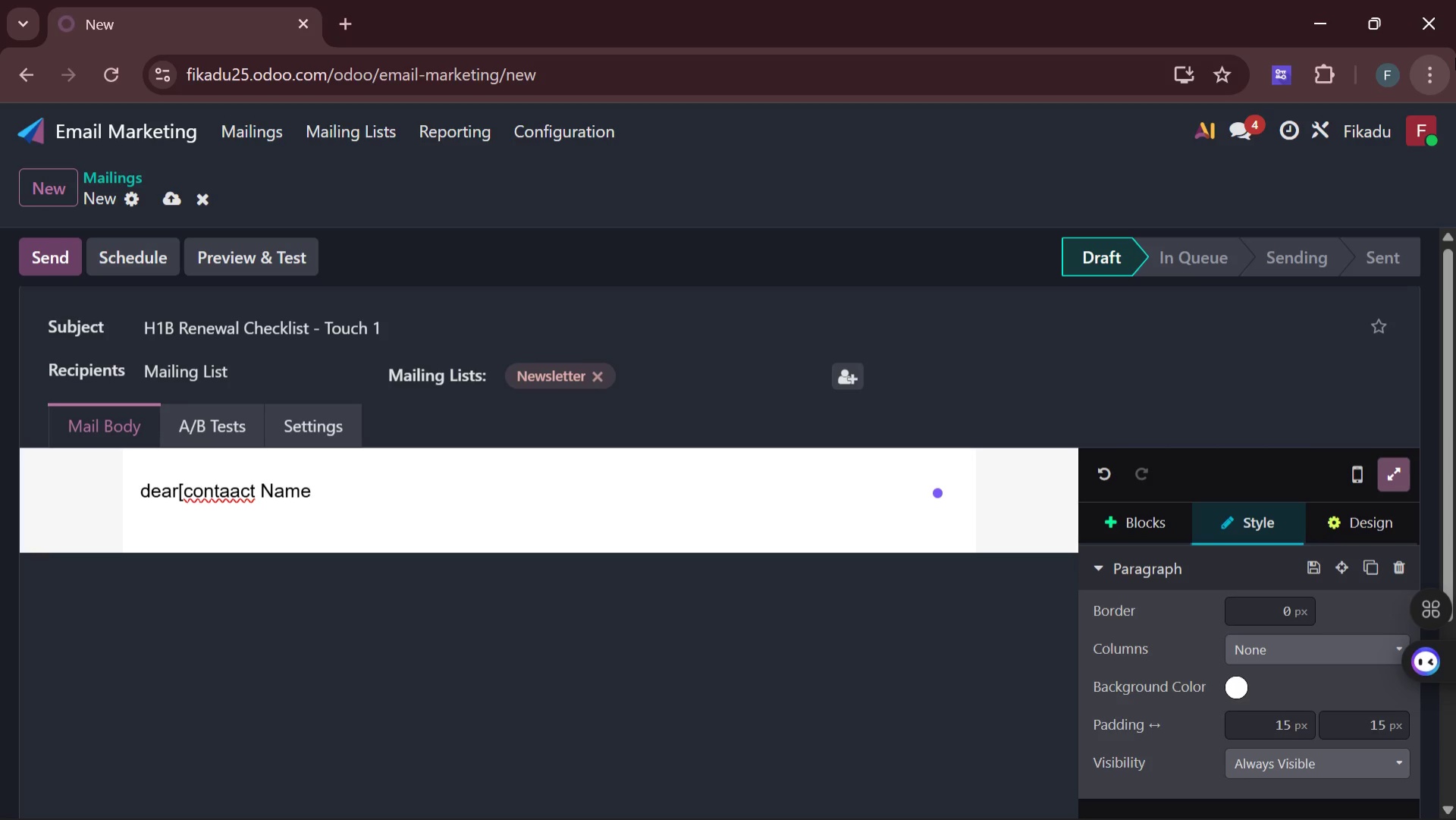 
left_click([227, 490])
 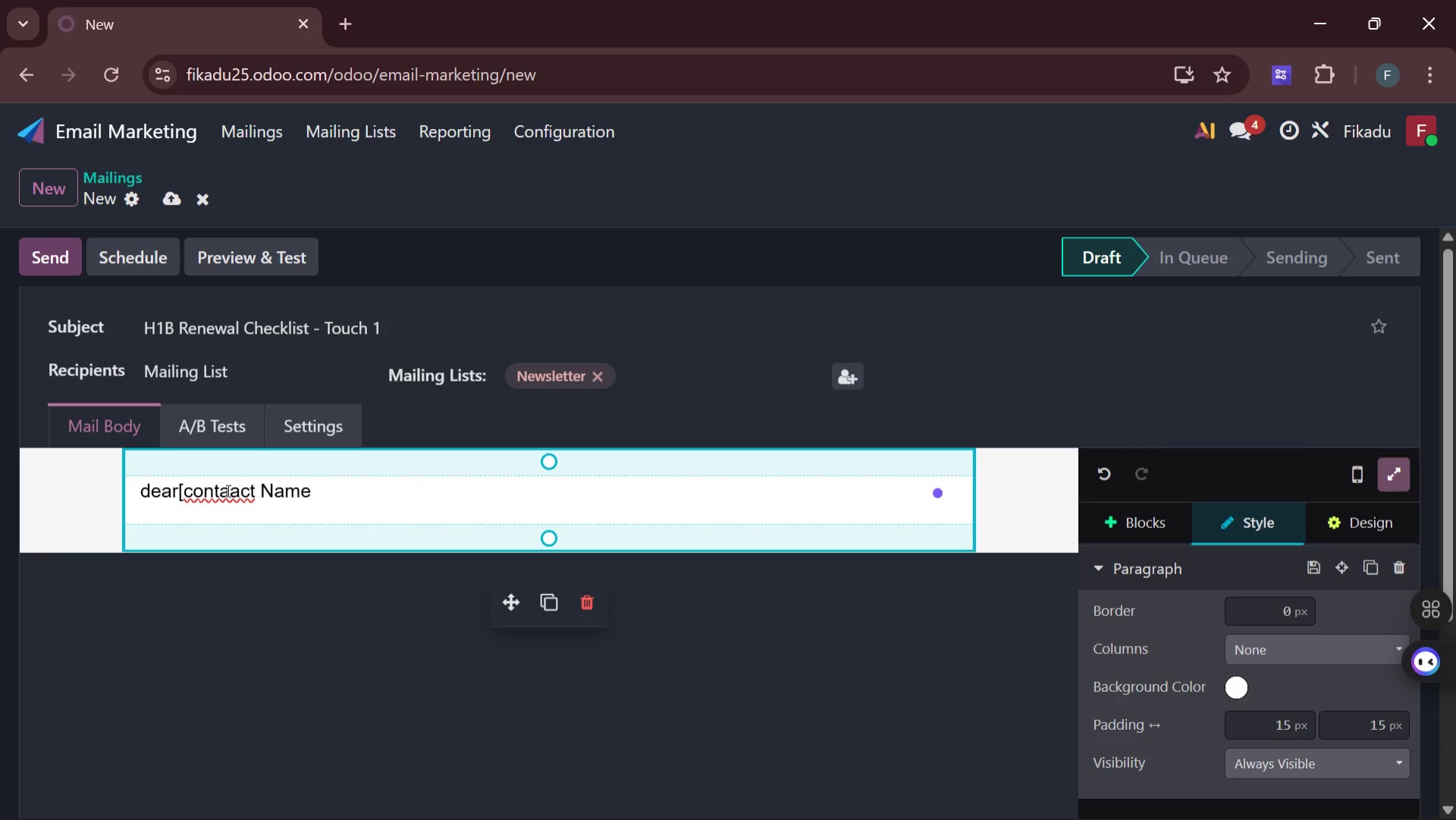 
key(Backspace)
 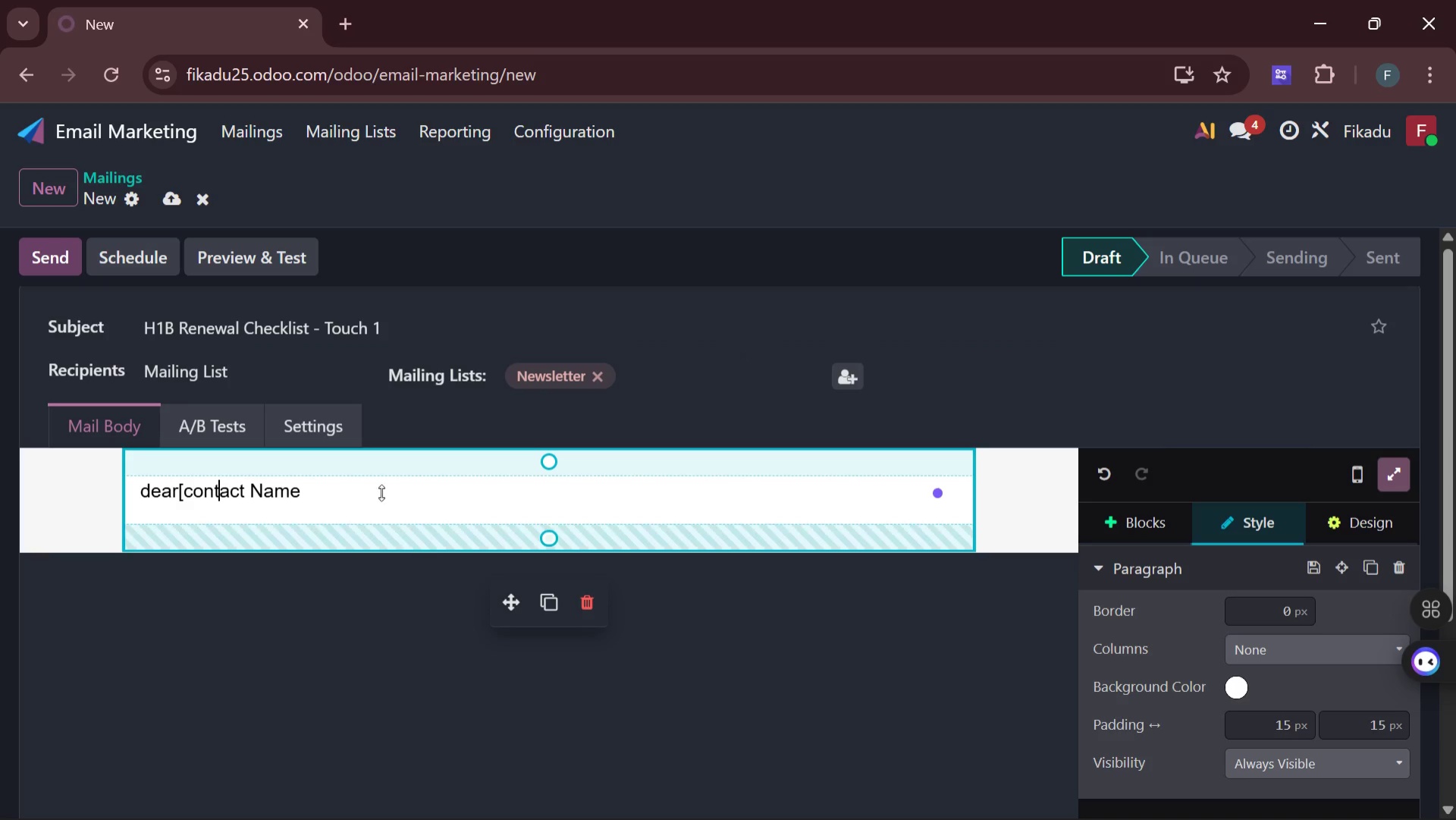 
left_click([310, 492])
 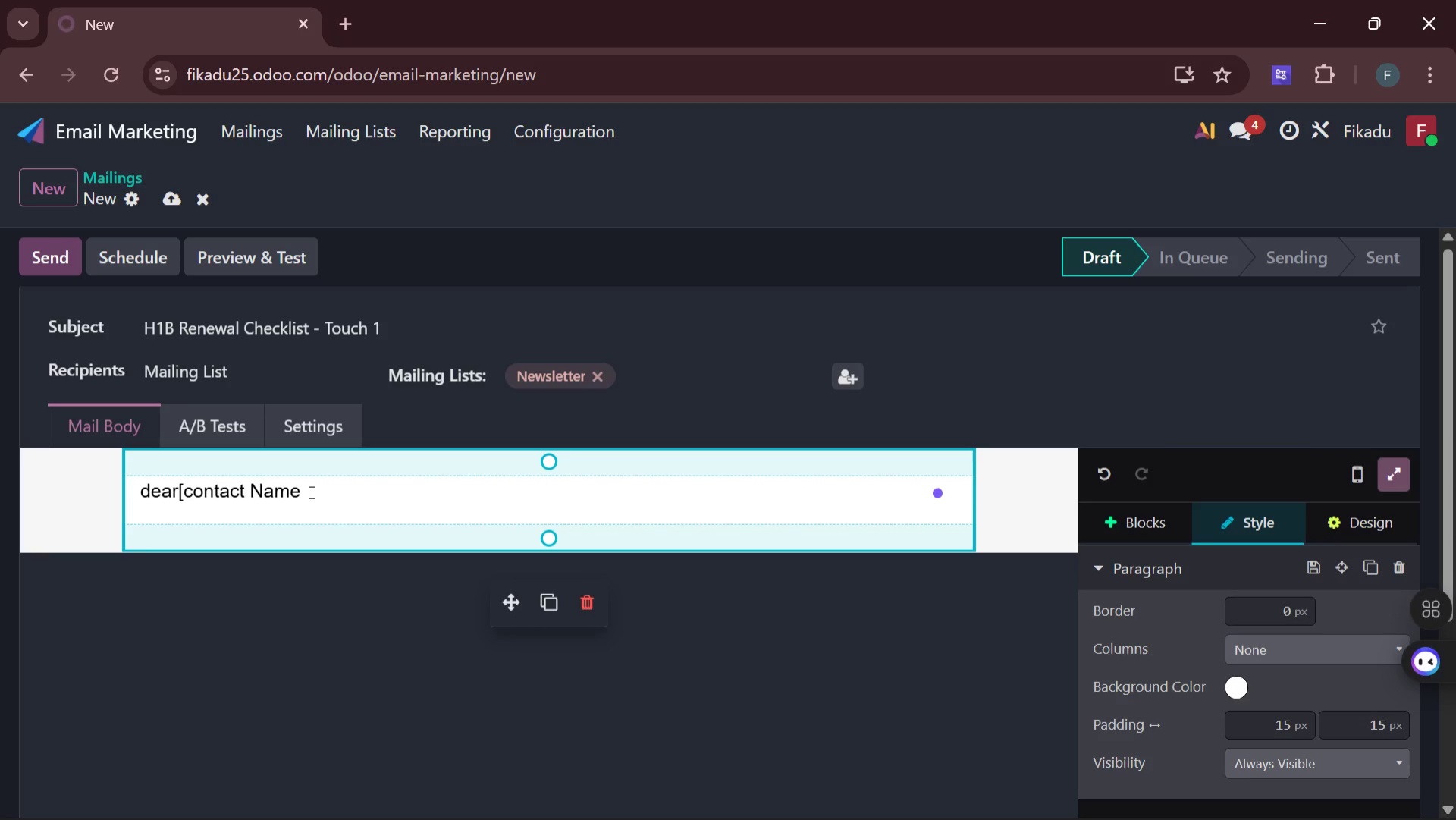 
key(BracketRight)
 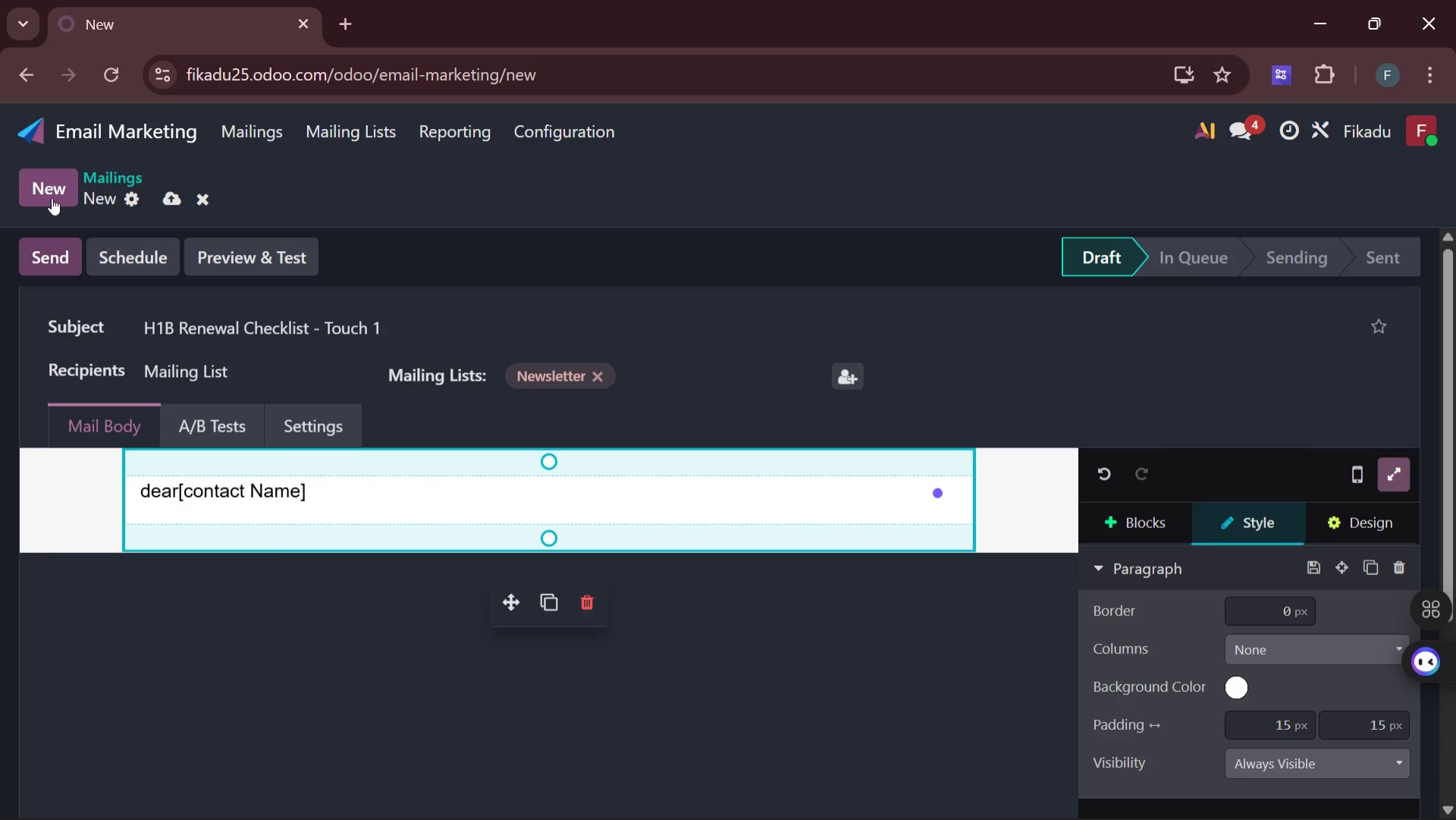 
wait(5.12)
 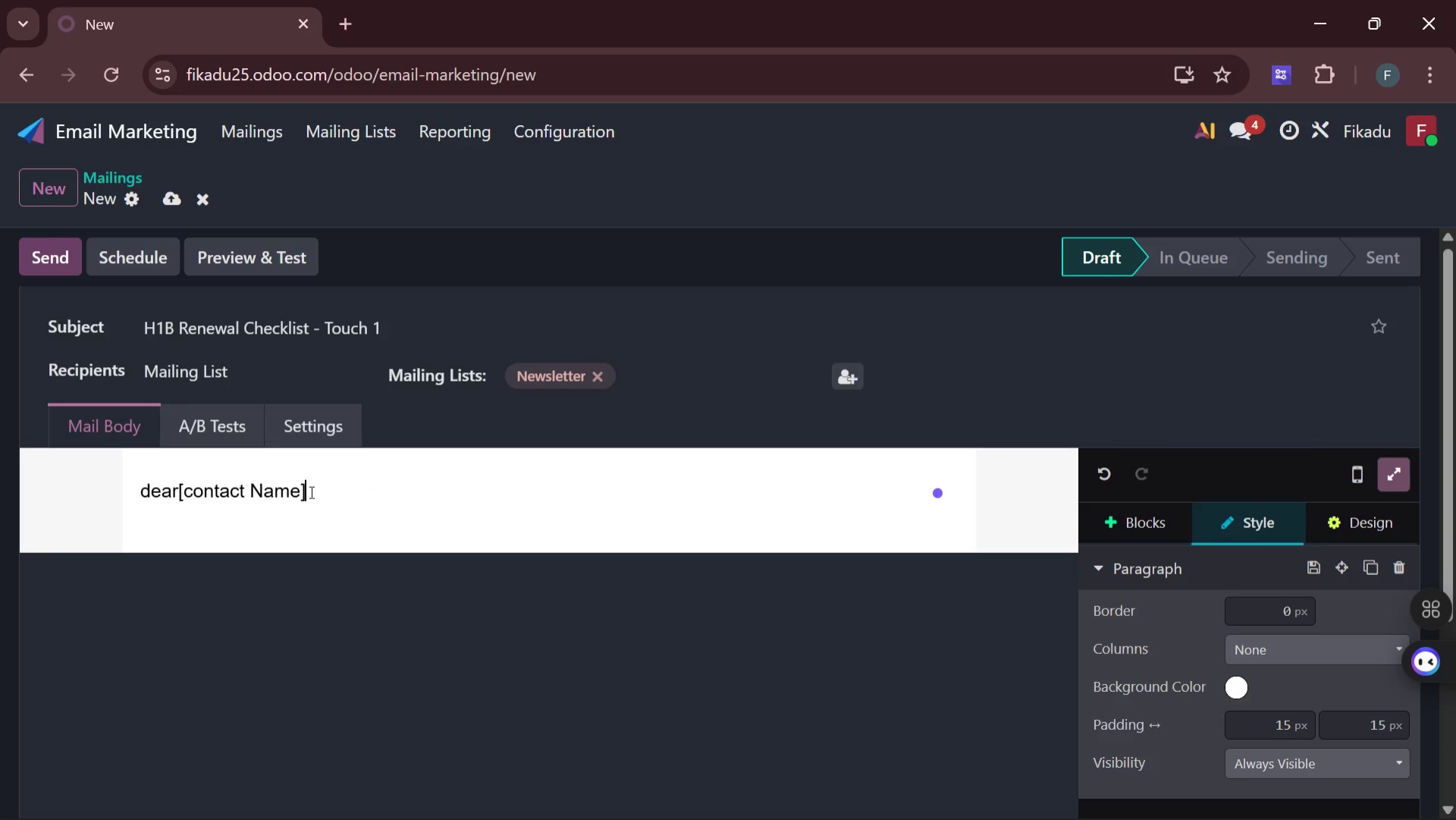 
left_click([52, 198])
 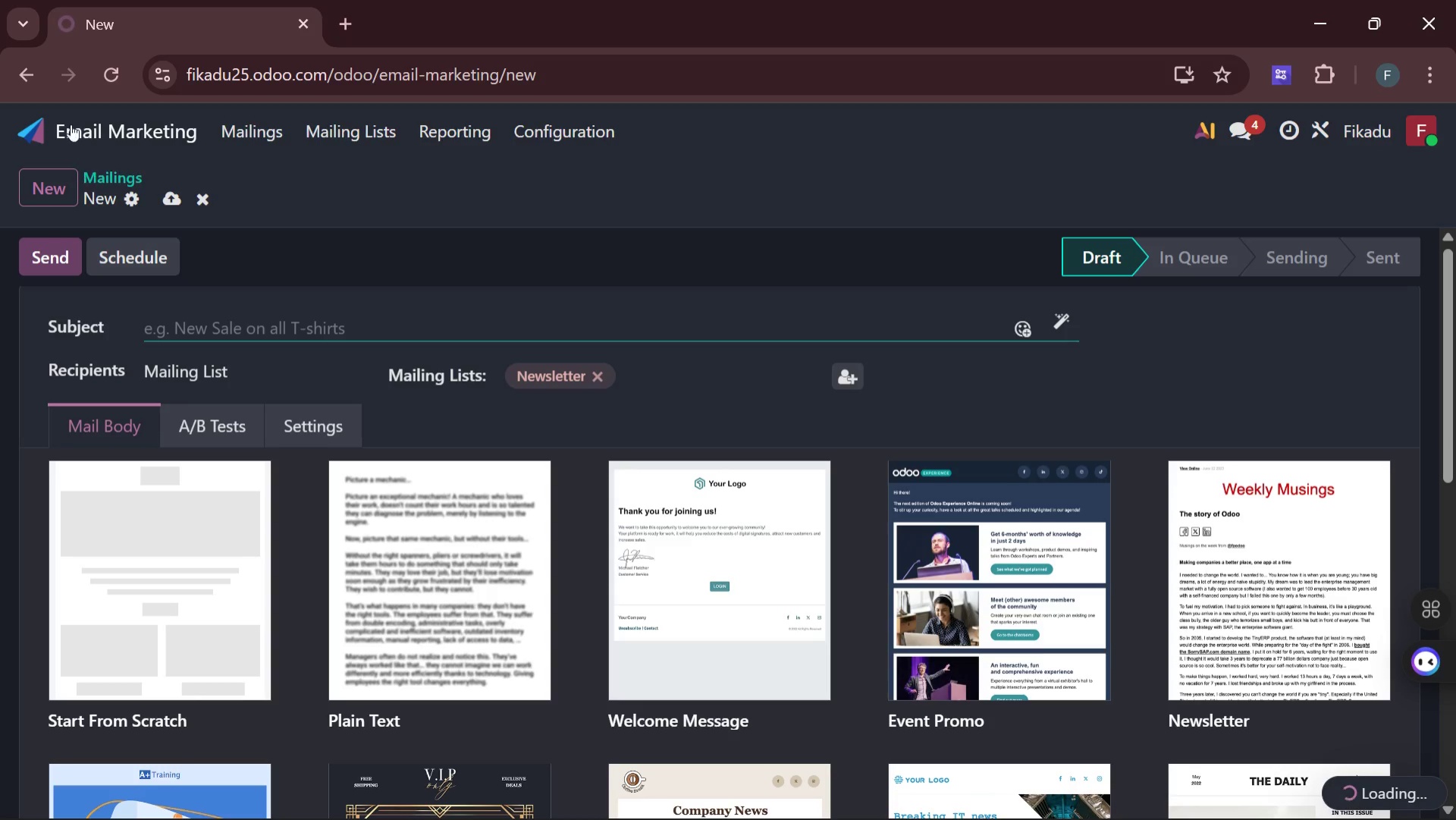 
left_click([45, 130])
 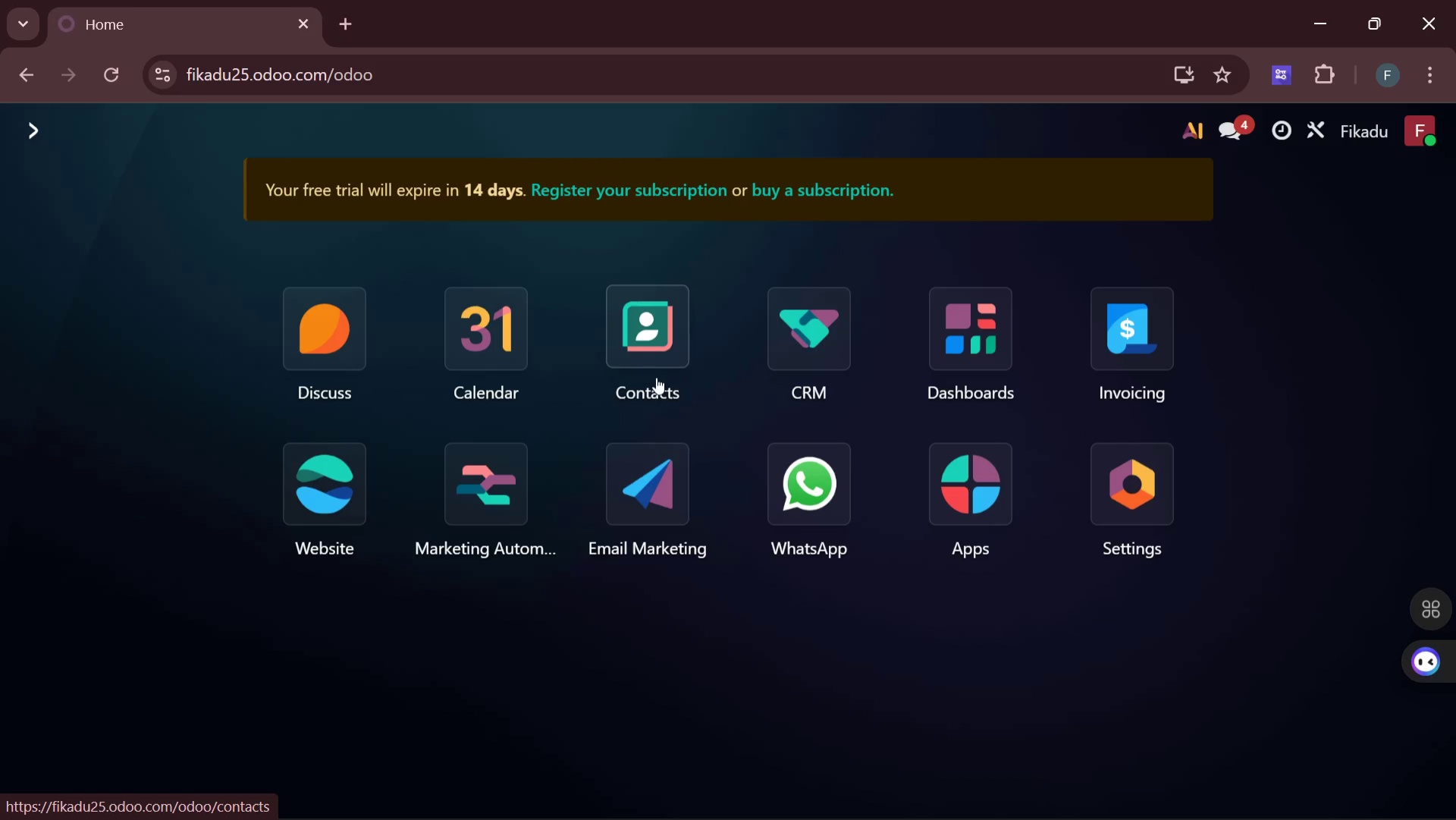 
left_click([643, 340])
 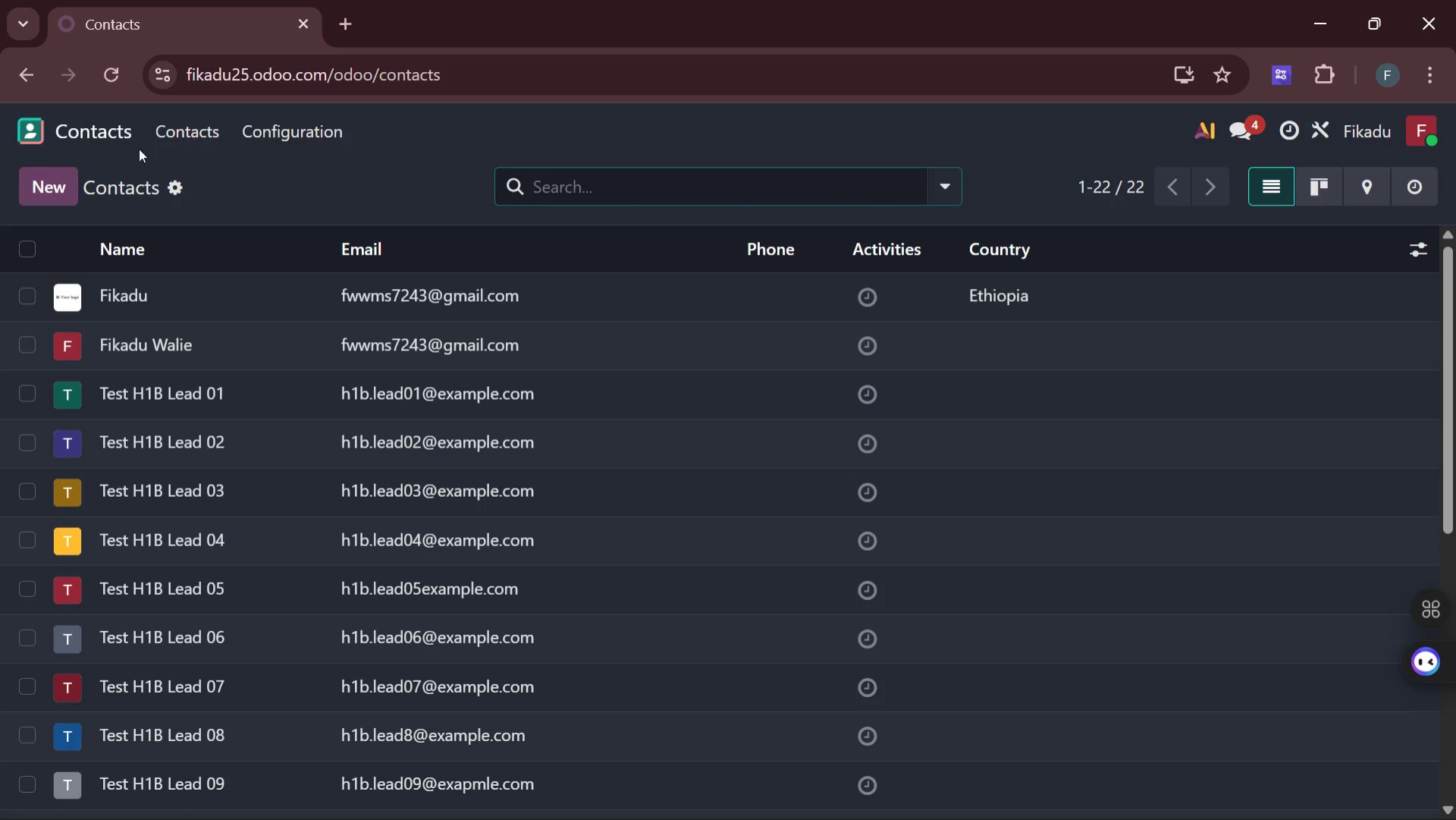 
left_click([209, 141])
 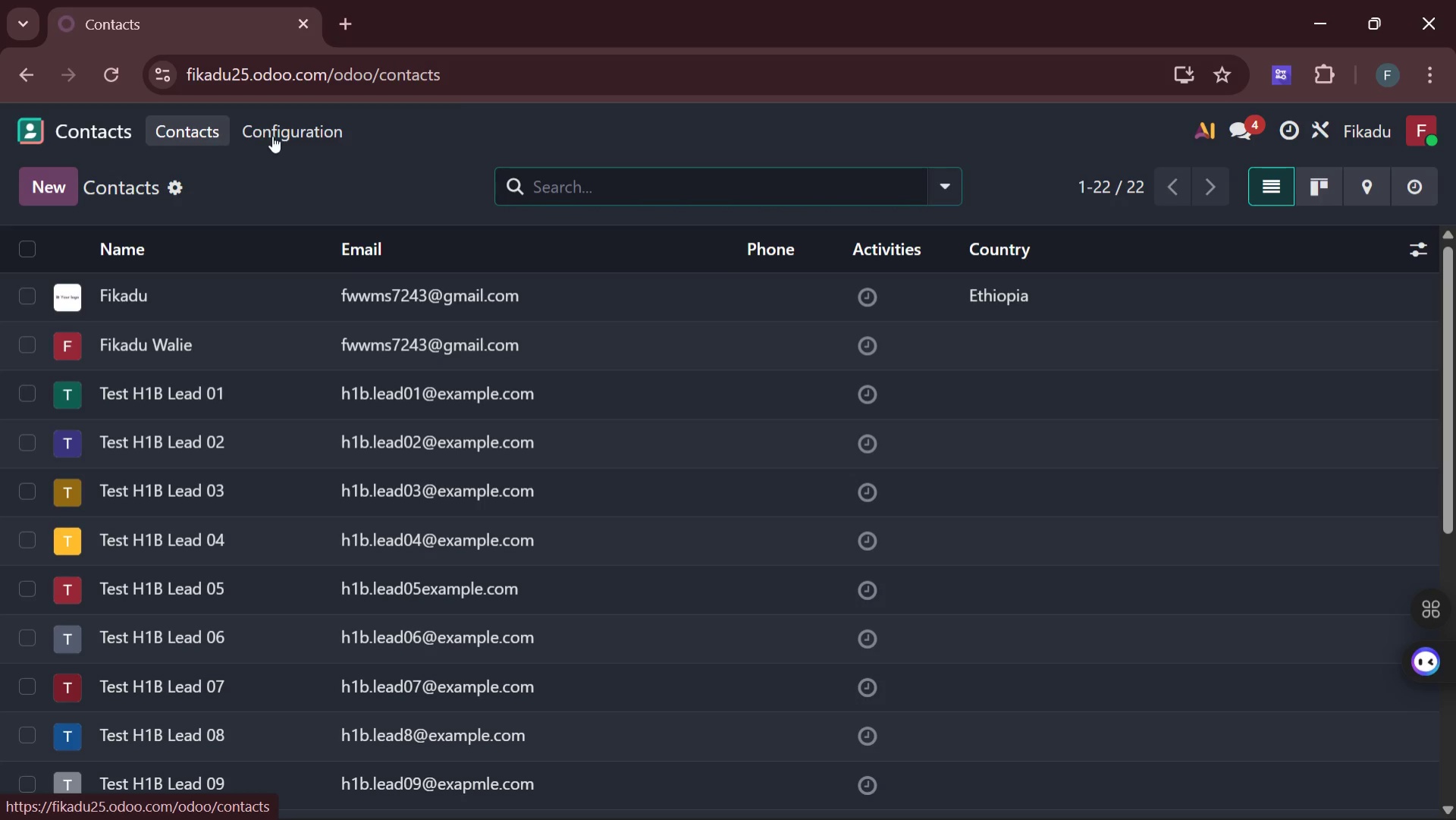 
left_click([279, 136])
 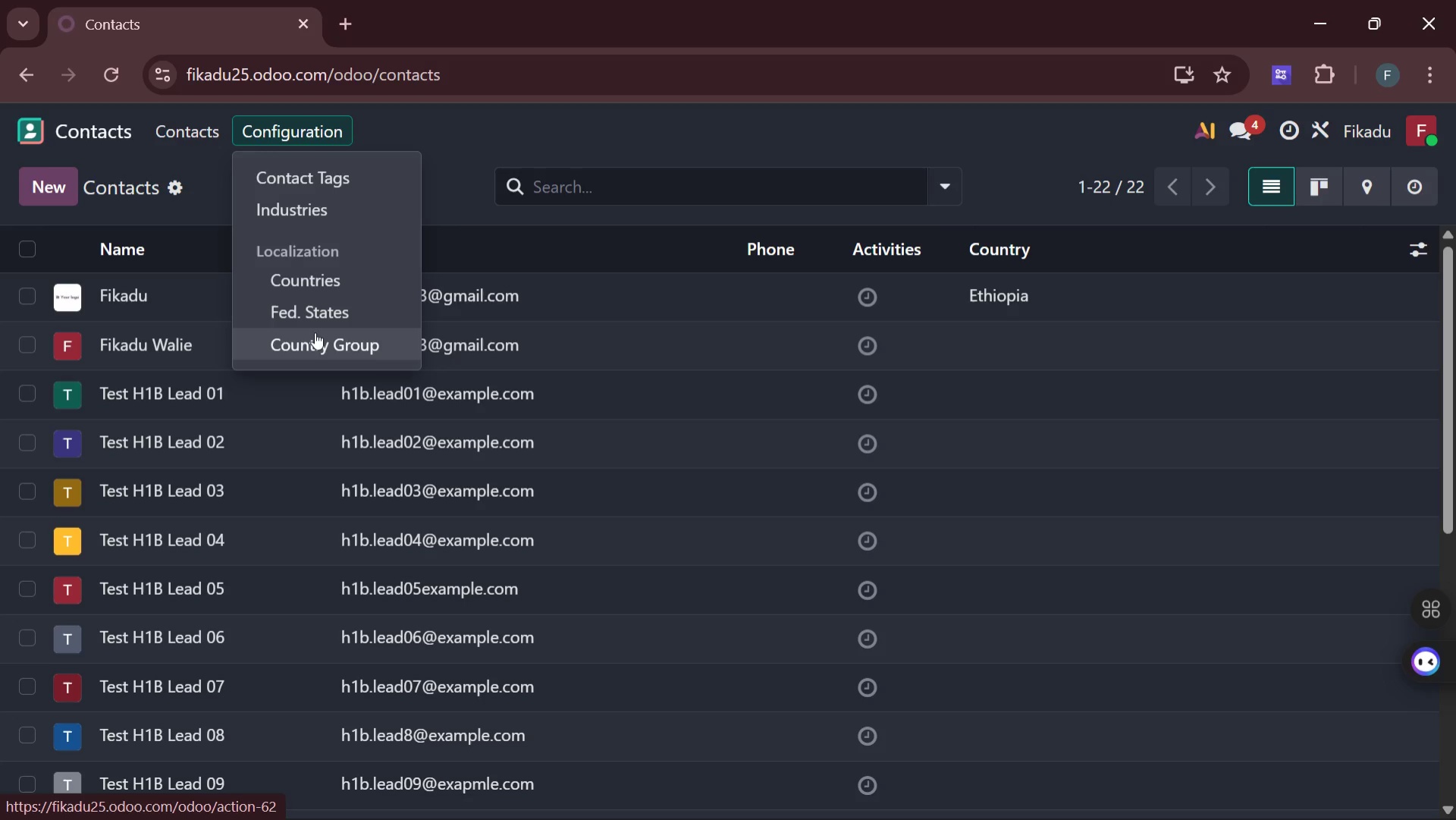 
wait(10.28)
 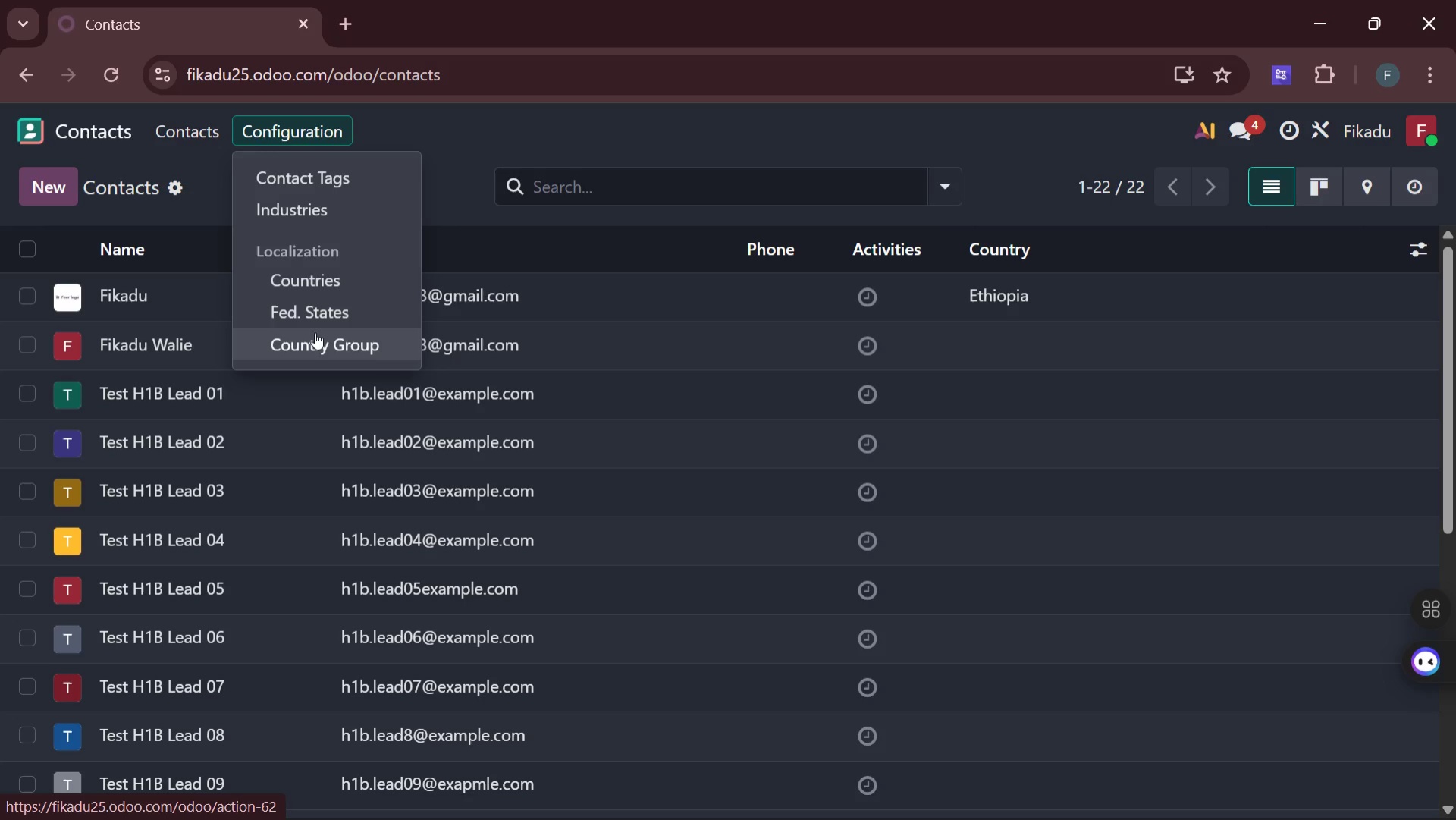 
left_click([483, 130])